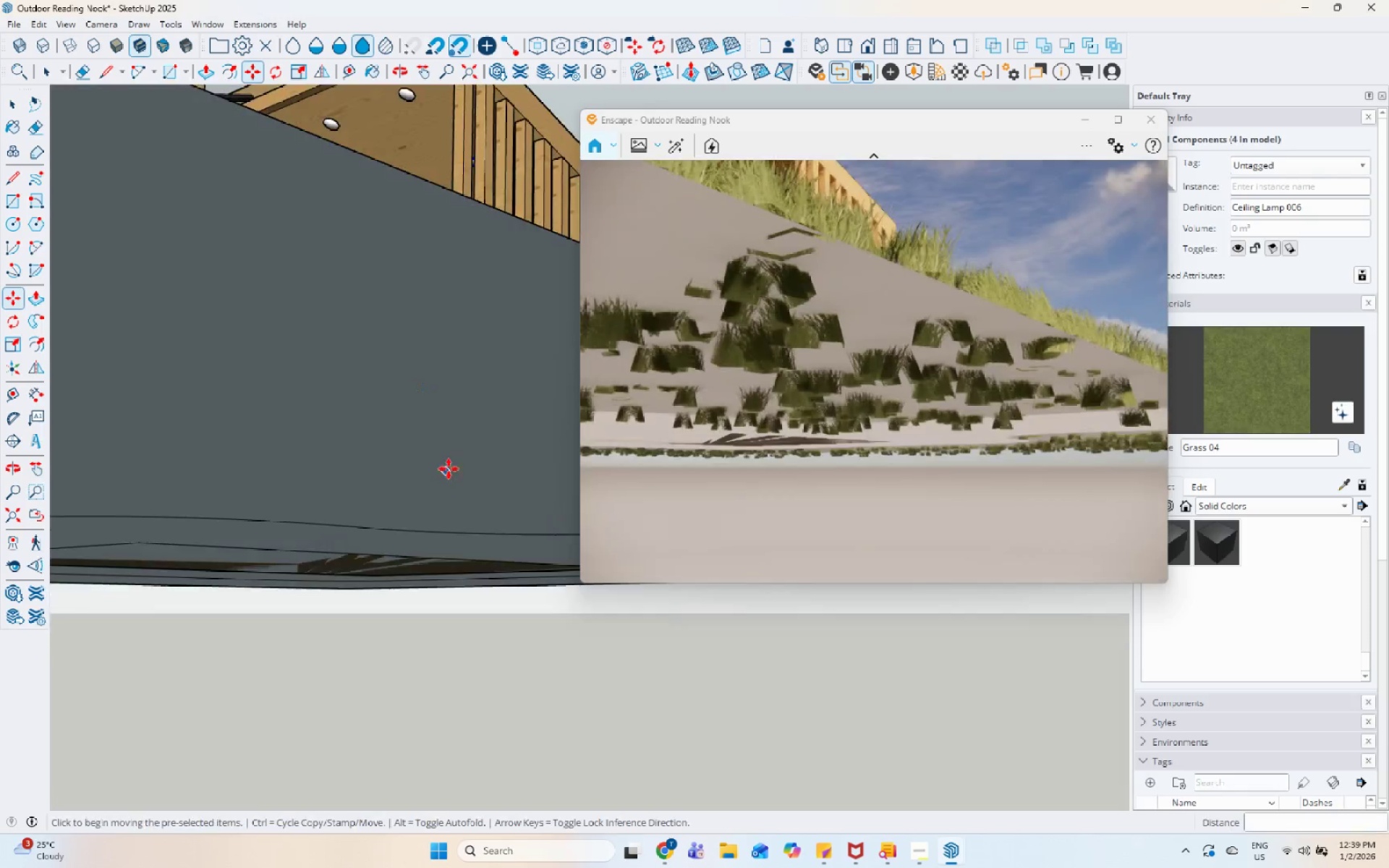 
key(Space)
 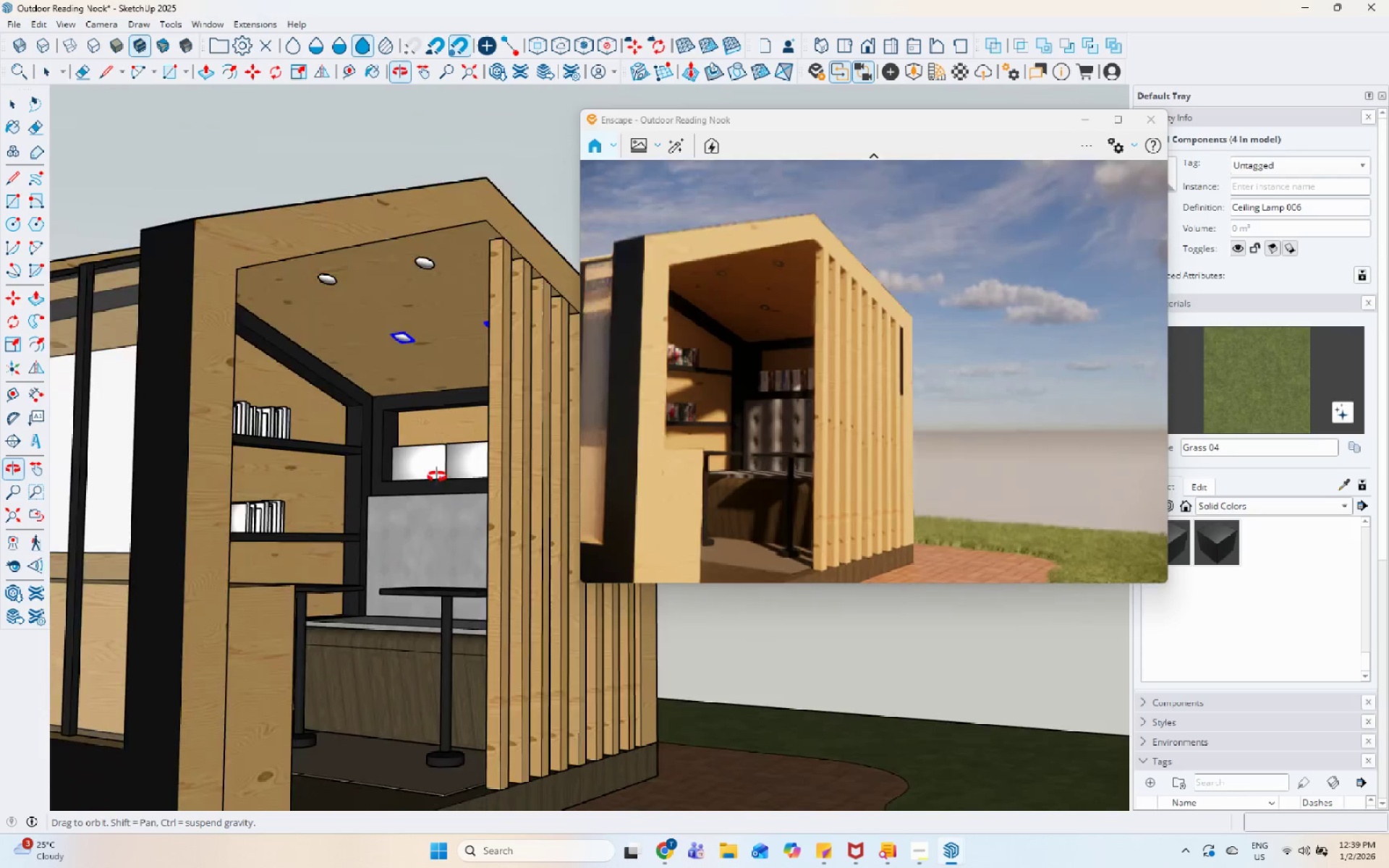 
scroll: coordinate [302, 425], scroll_direction: down, amount: 8.0
 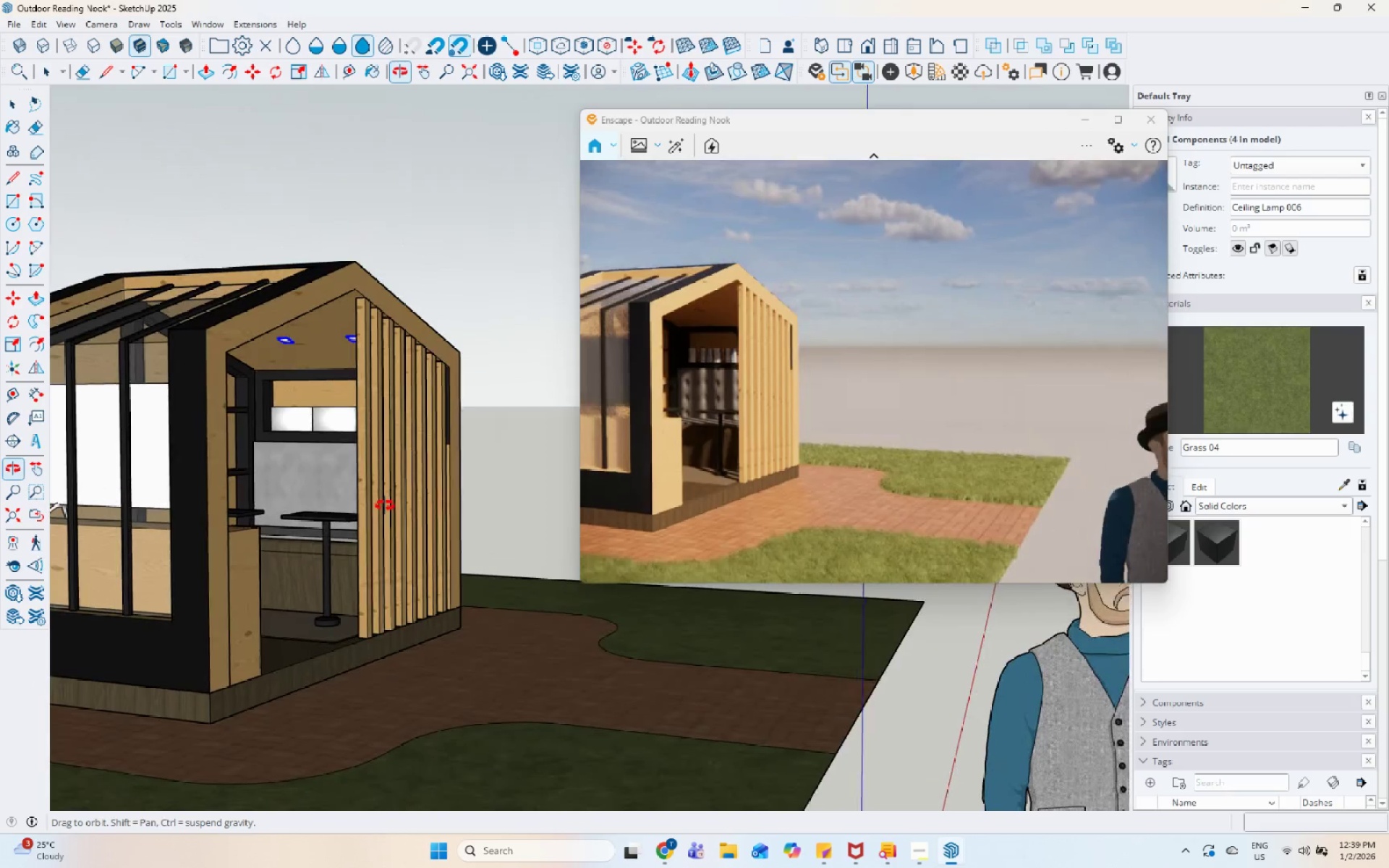 
scroll: coordinate [263, 333], scroll_direction: up, amount: 18.0
 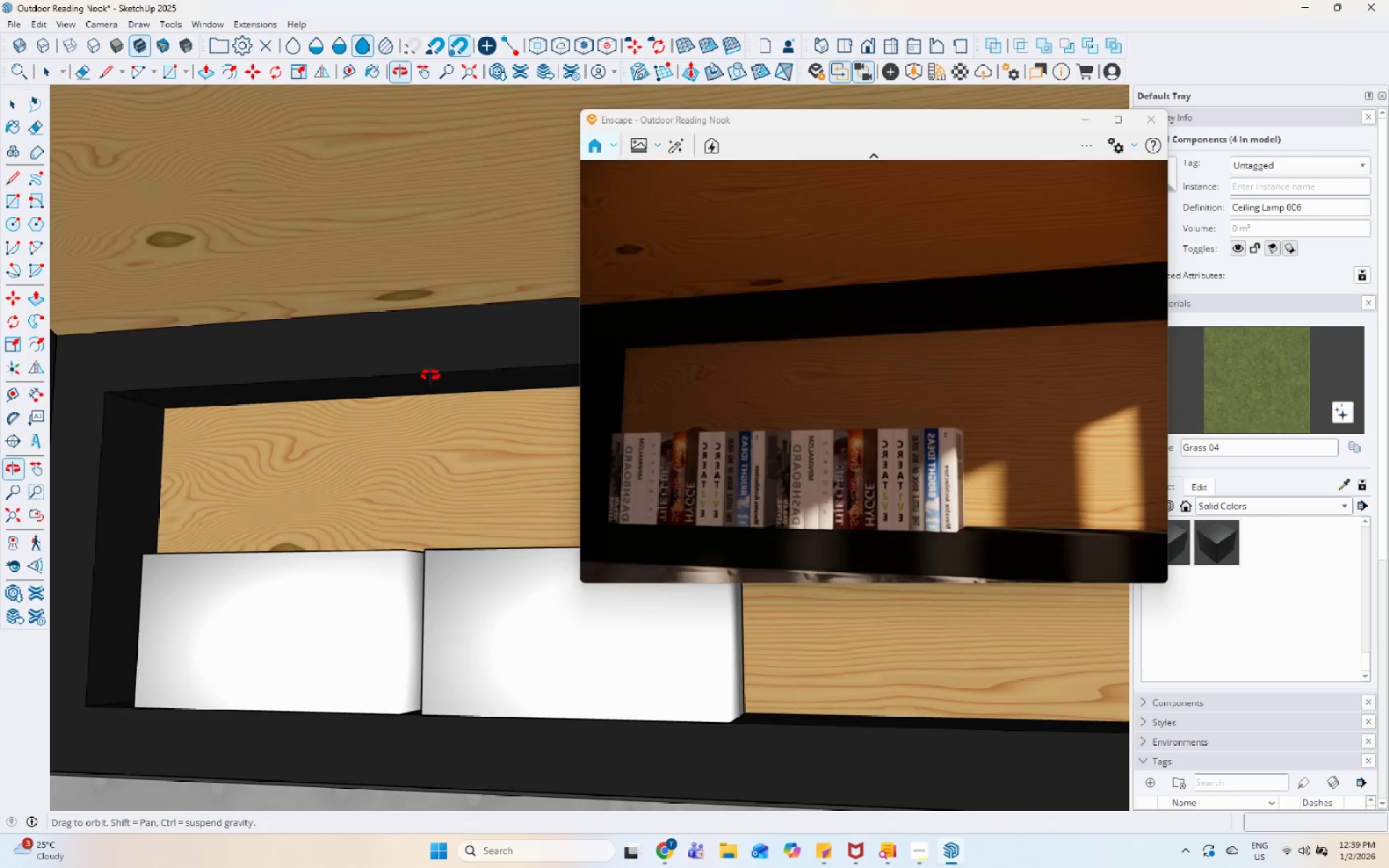 
scroll: coordinate [106, 430], scroll_direction: down, amount: 8.0
 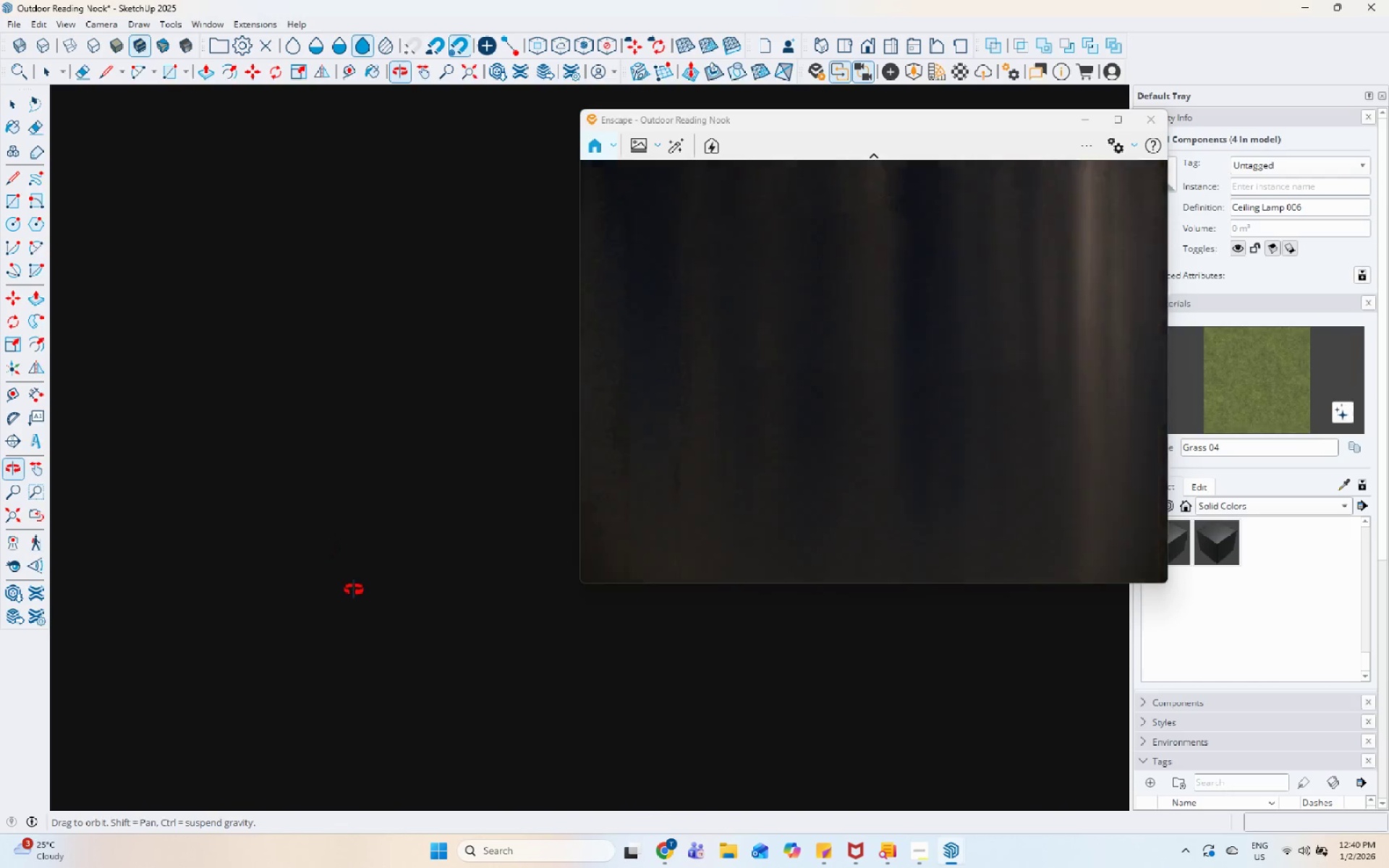 
scroll: coordinate [315, 514], scroll_direction: up, amount: 5.0
 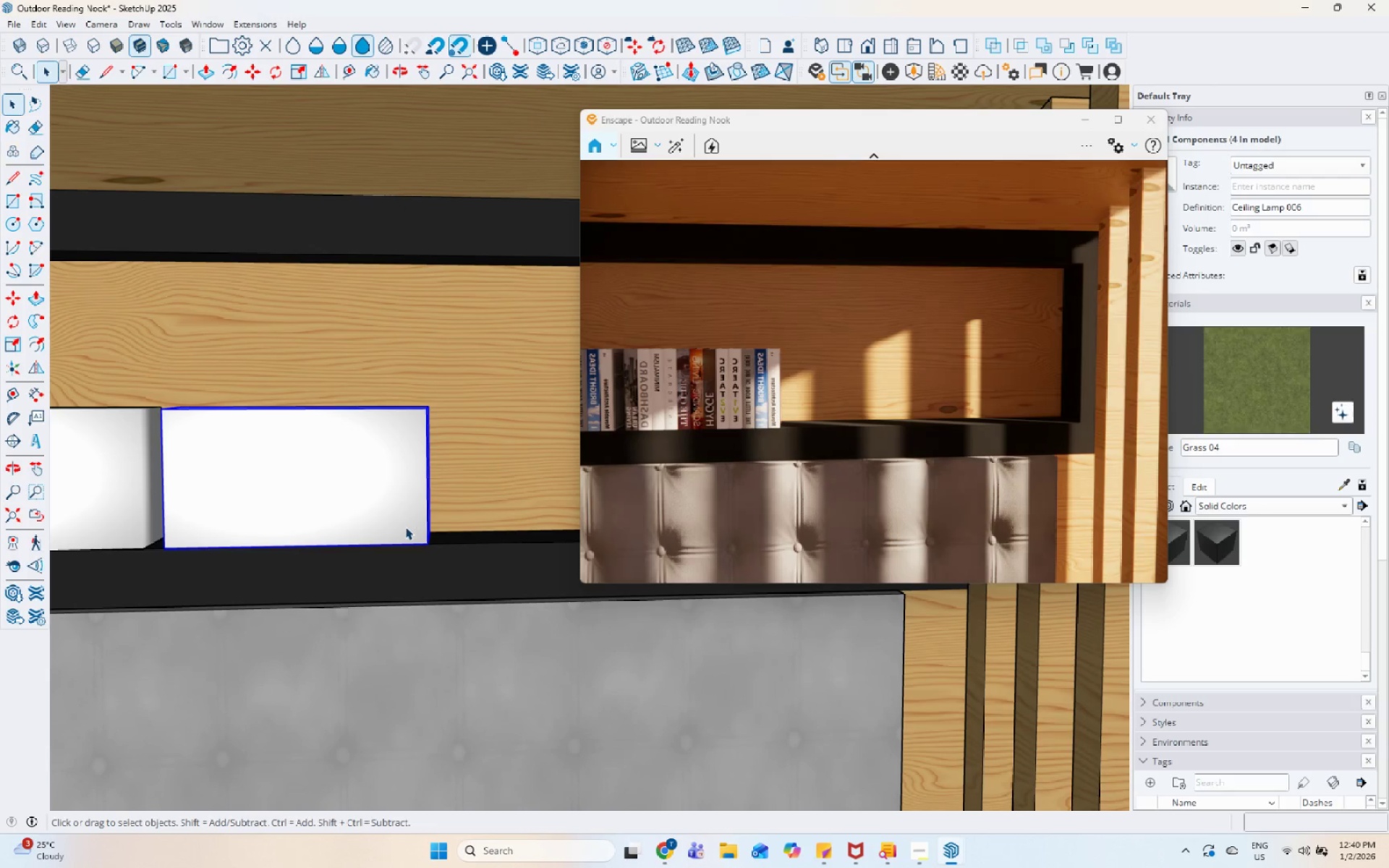 
key(M)
 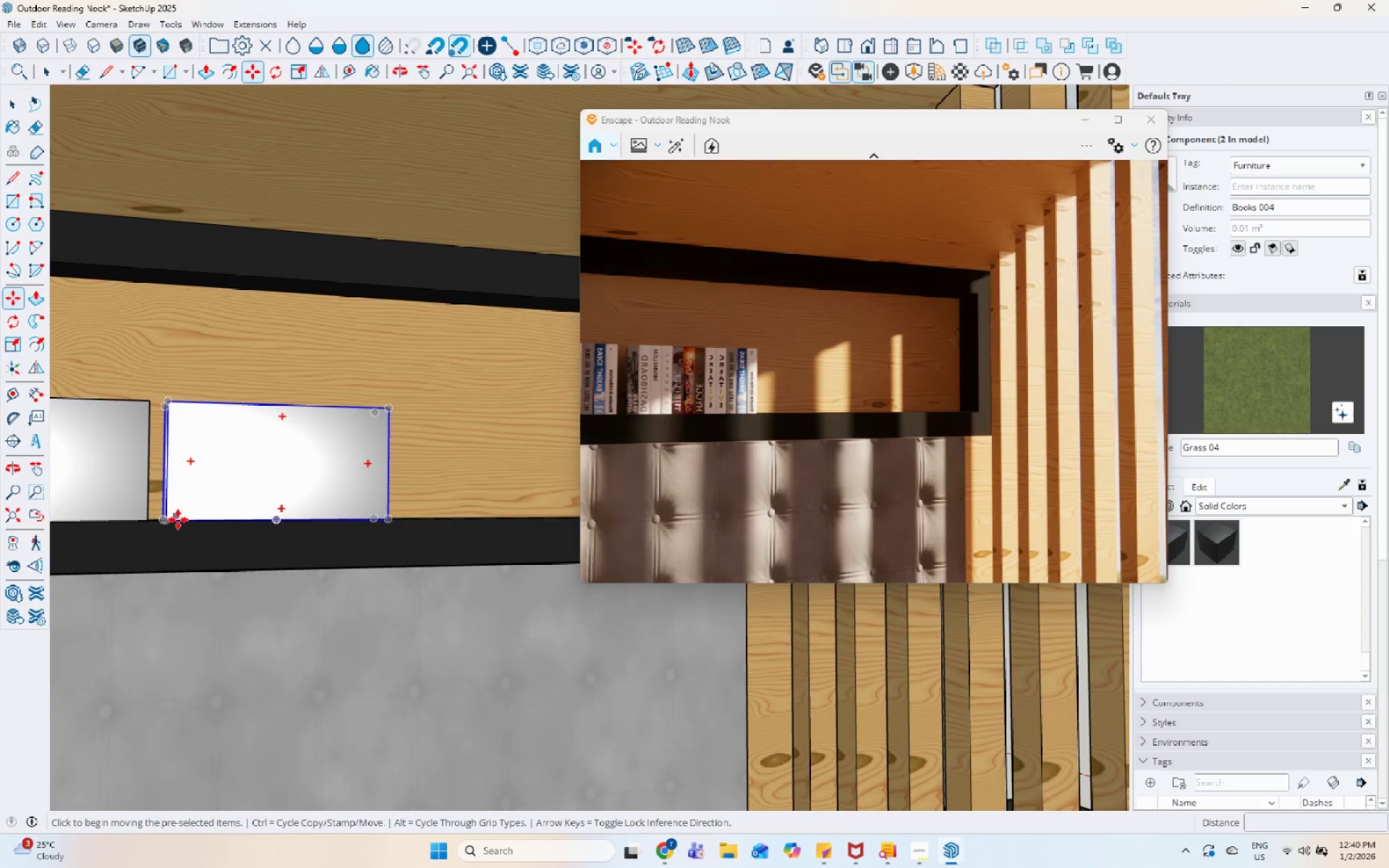 
scroll: coordinate [330, 439], scroll_direction: down, amount: 3.0
 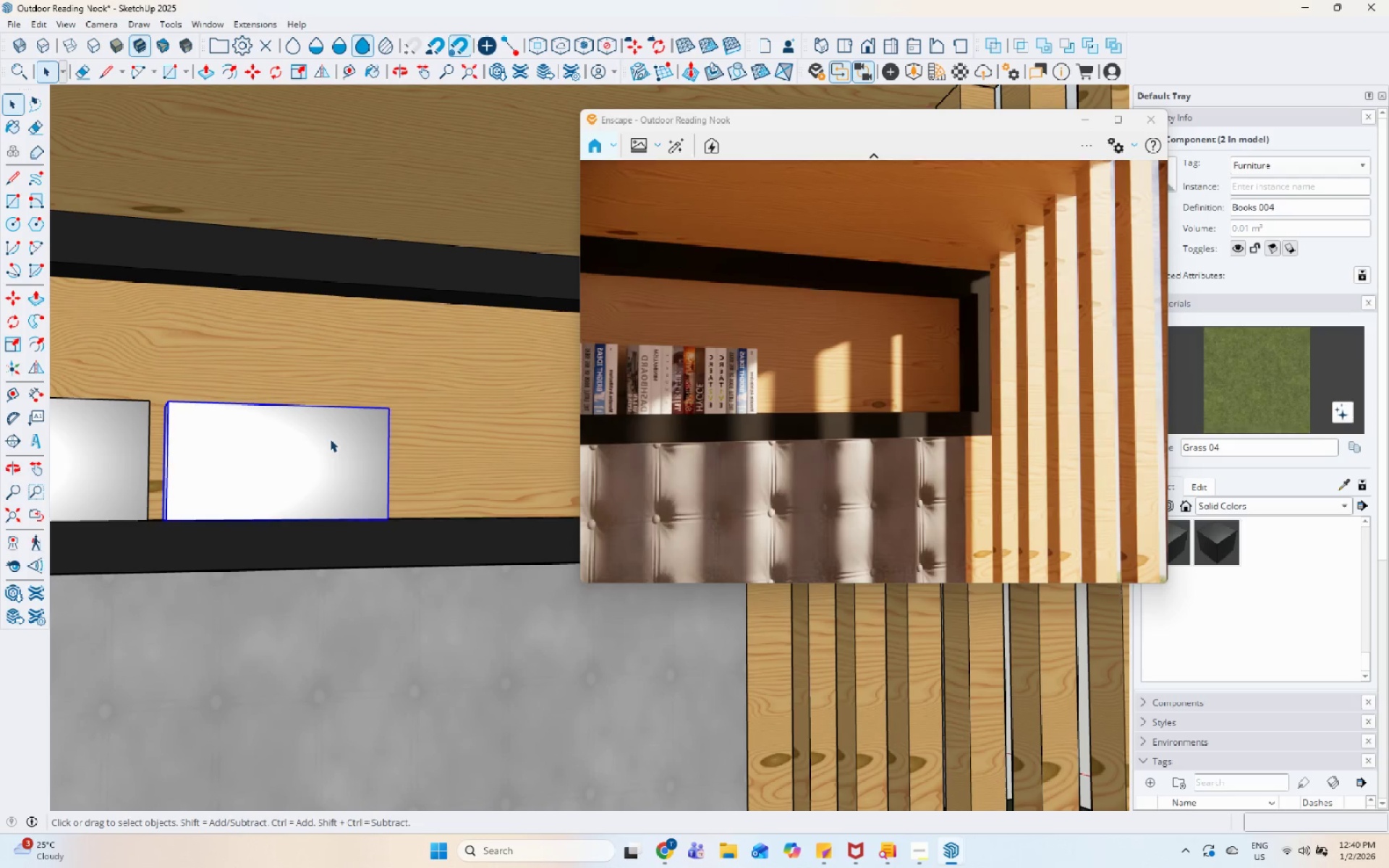 
key(Control+ControlLeft)
 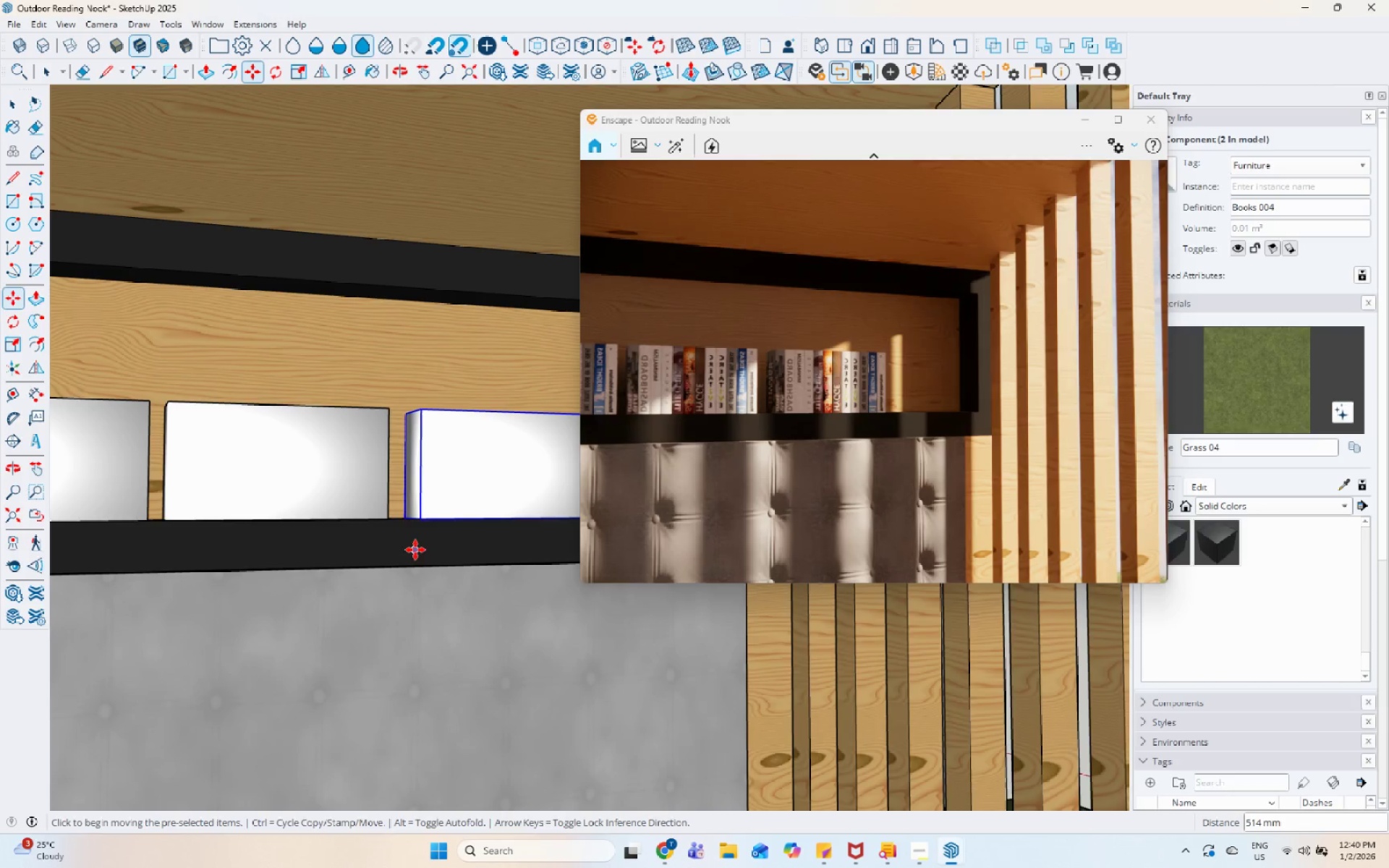 
scroll: coordinate [407, 473], scroll_direction: up, amount: 36.0
 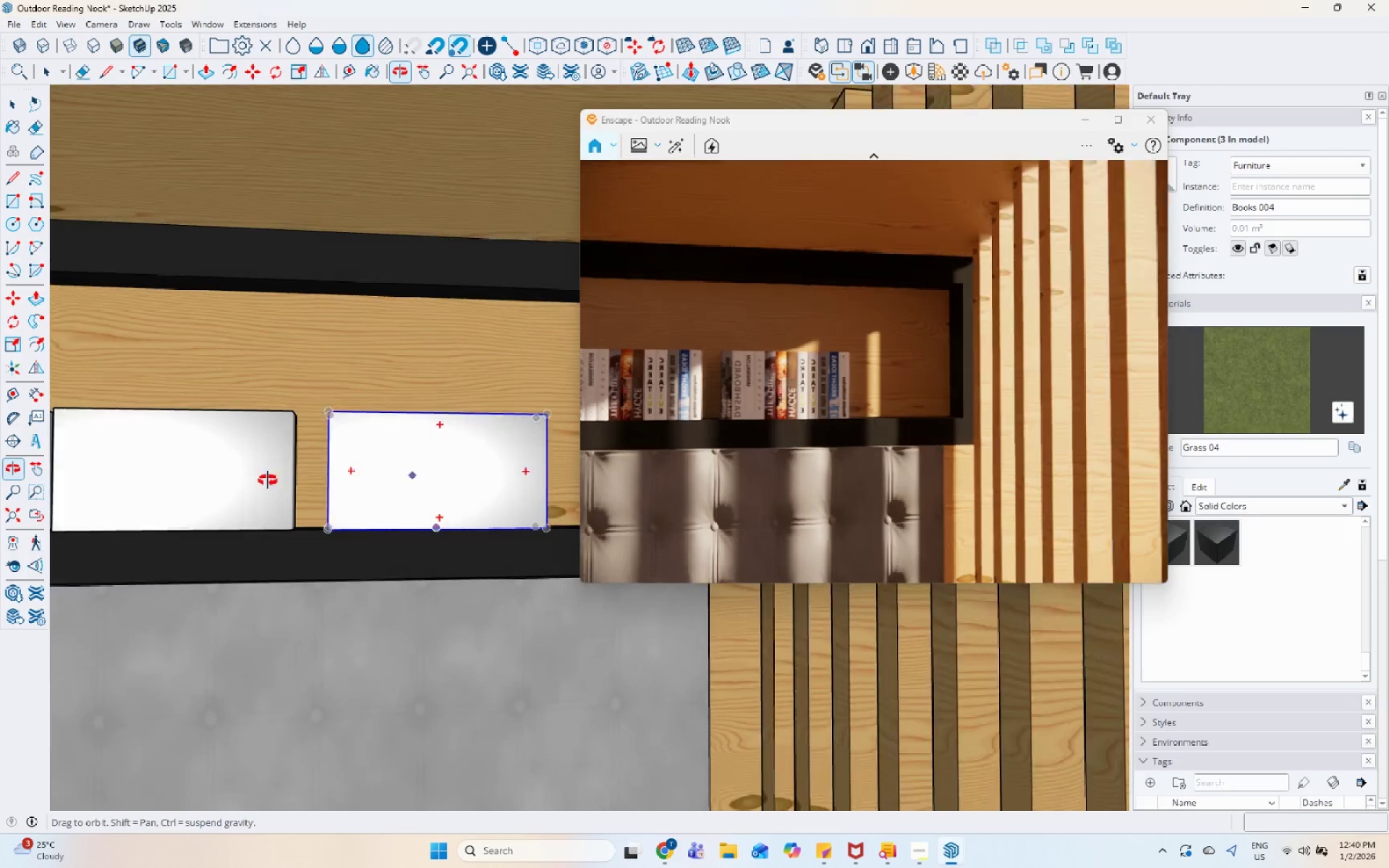 
key(Space)
 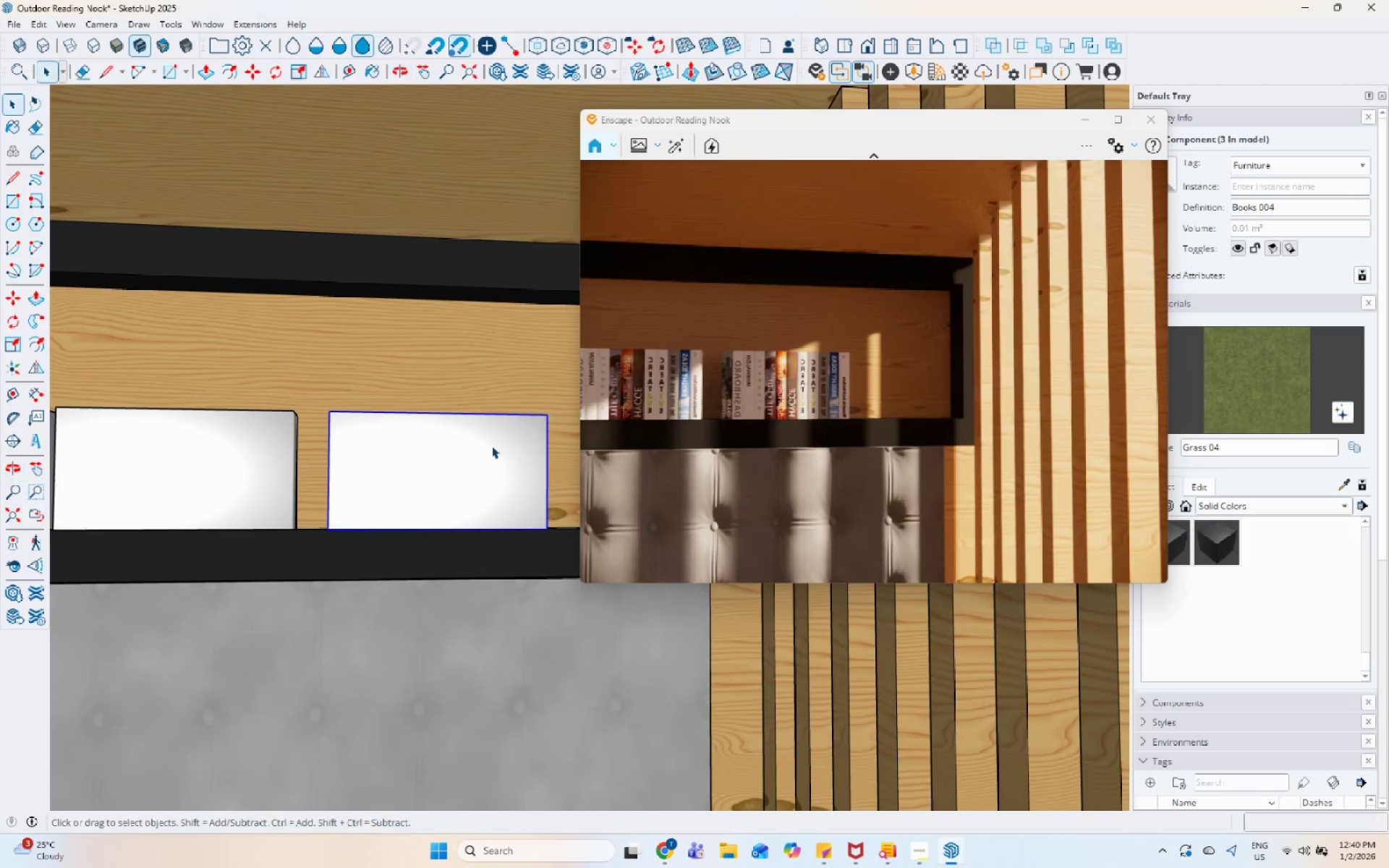 
scroll: coordinate [333, 467], scroll_direction: down, amount: 82.0
 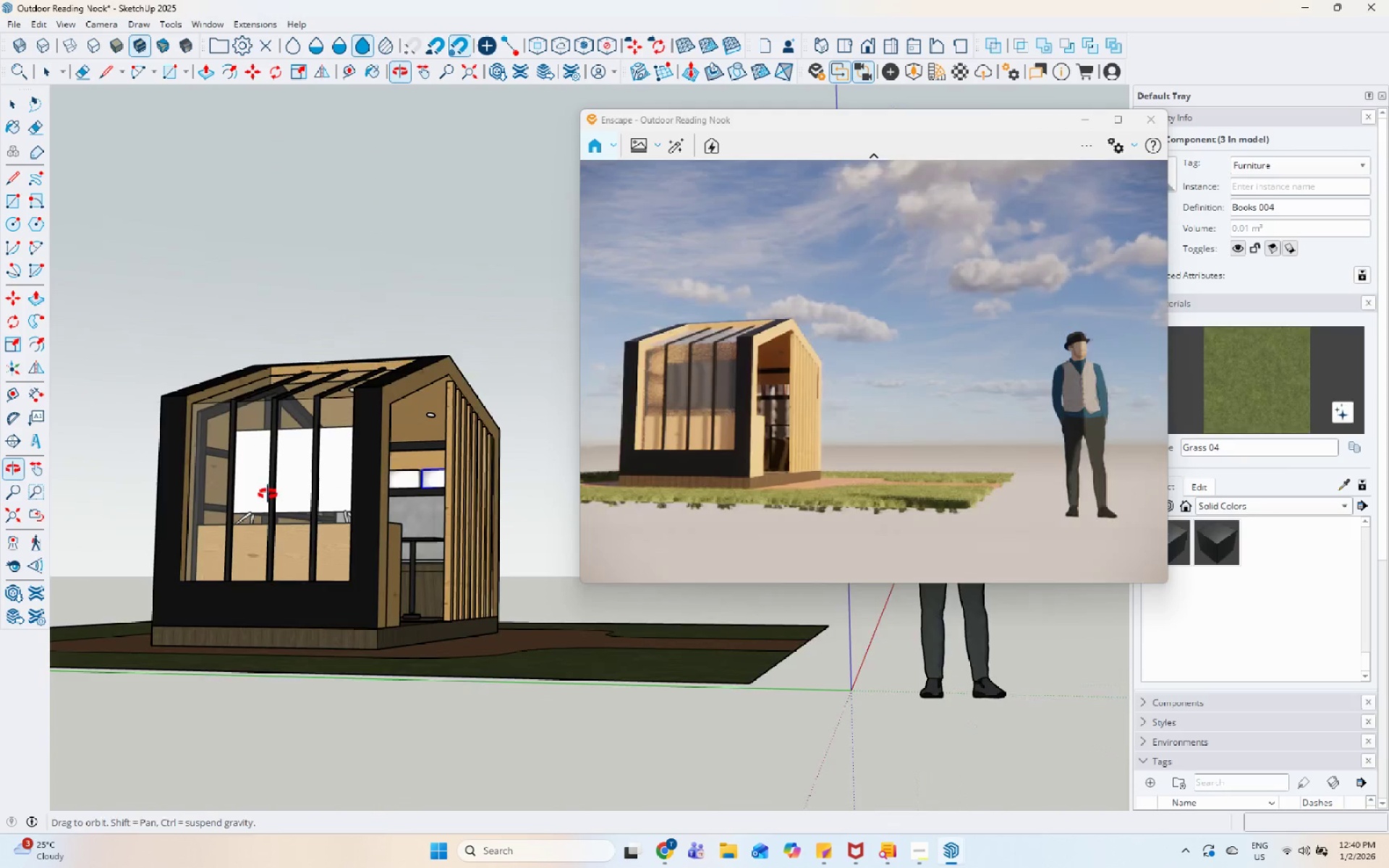 
scroll: coordinate [370, 493], scroll_direction: up, amount: 18.0
 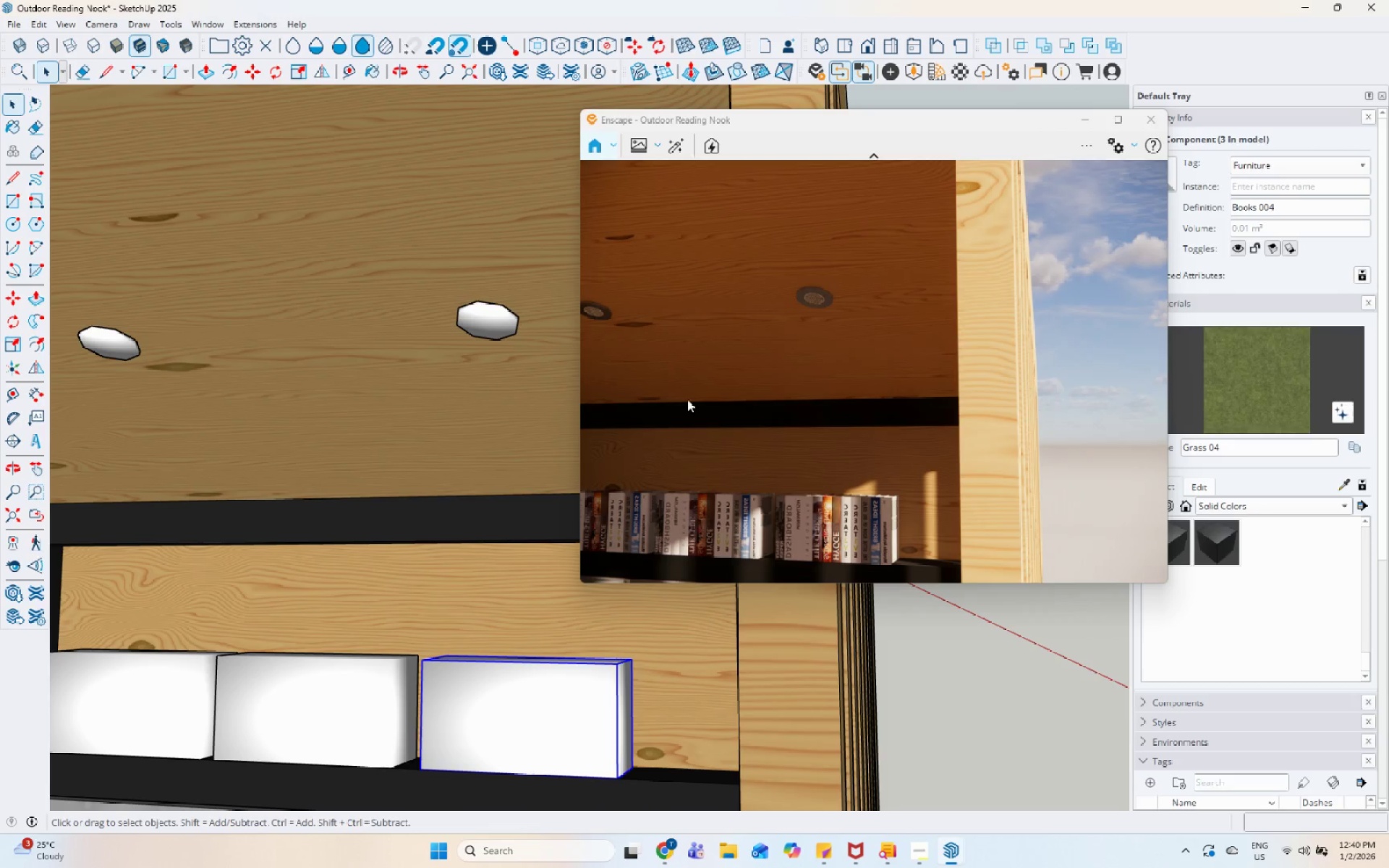 
left_click_drag(start_coordinate=[1020, 120], to_coordinate=[1254, 224])
 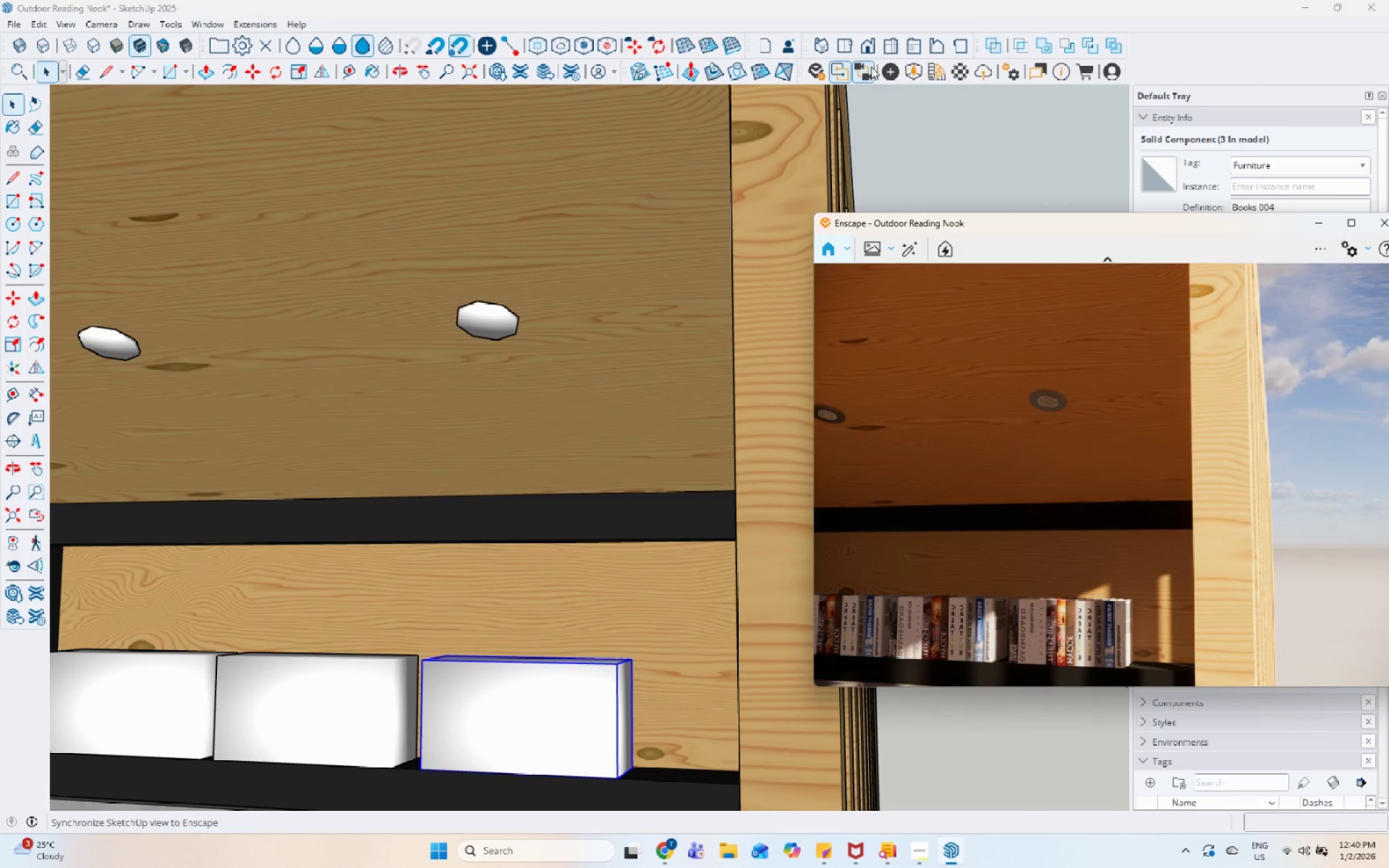 
left_click([887, 75])
 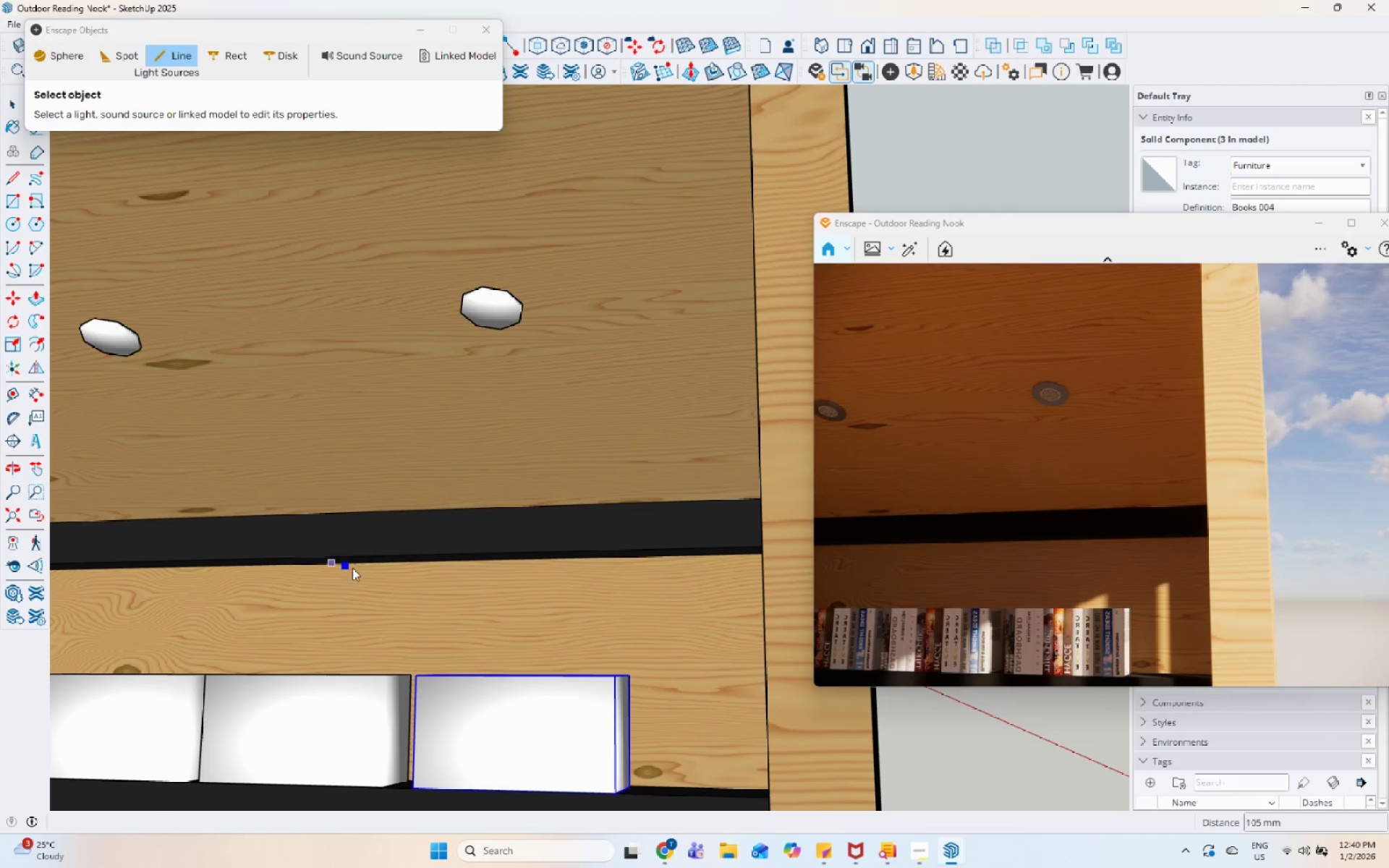 
left_click([333, 566])
 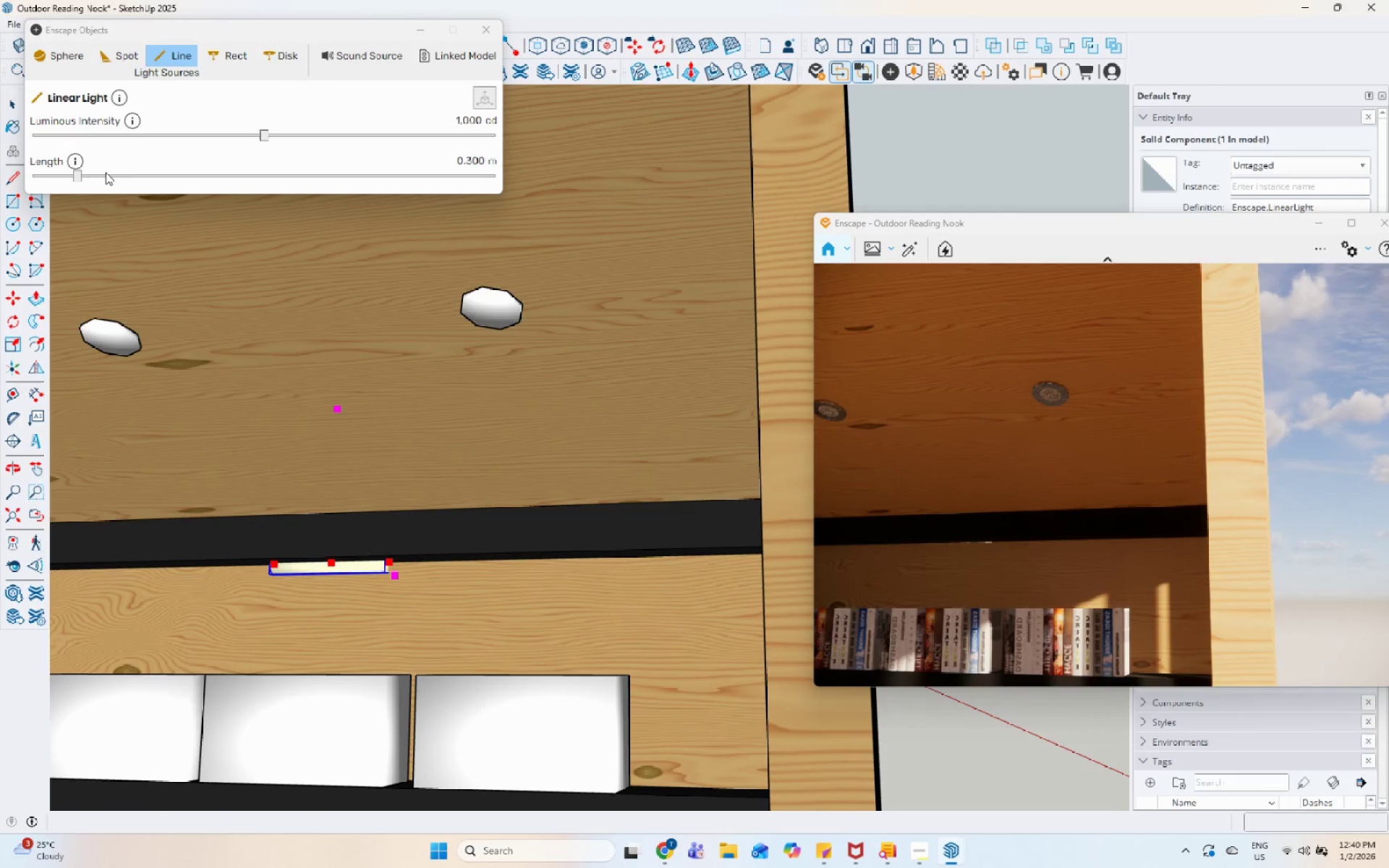 
left_click_drag(start_coordinate=[77, 176], to_coordinate=[102, 179])
 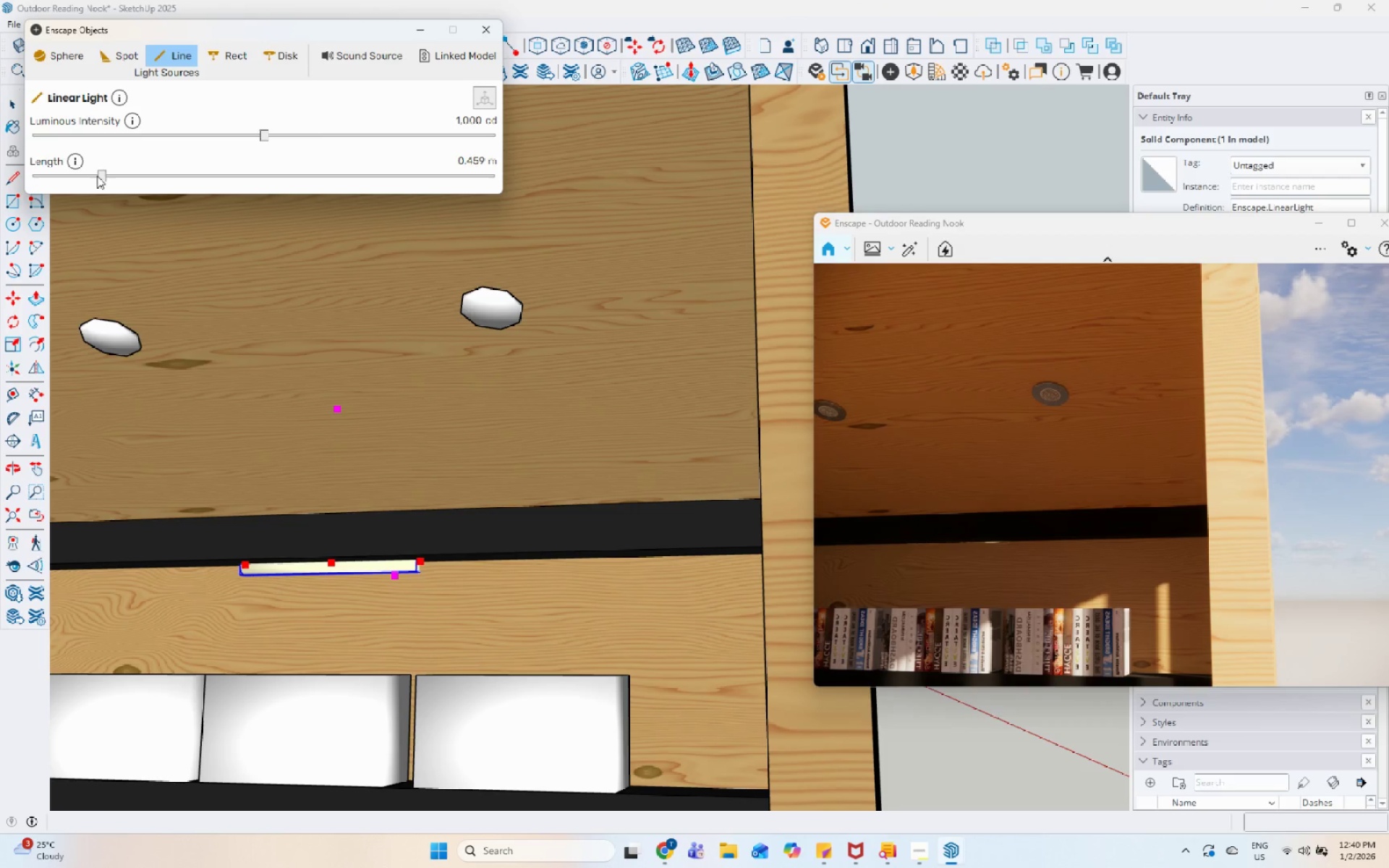 
left_click_drag(start_coordinate=[103, 173], to_coordinate=[232, 183])
 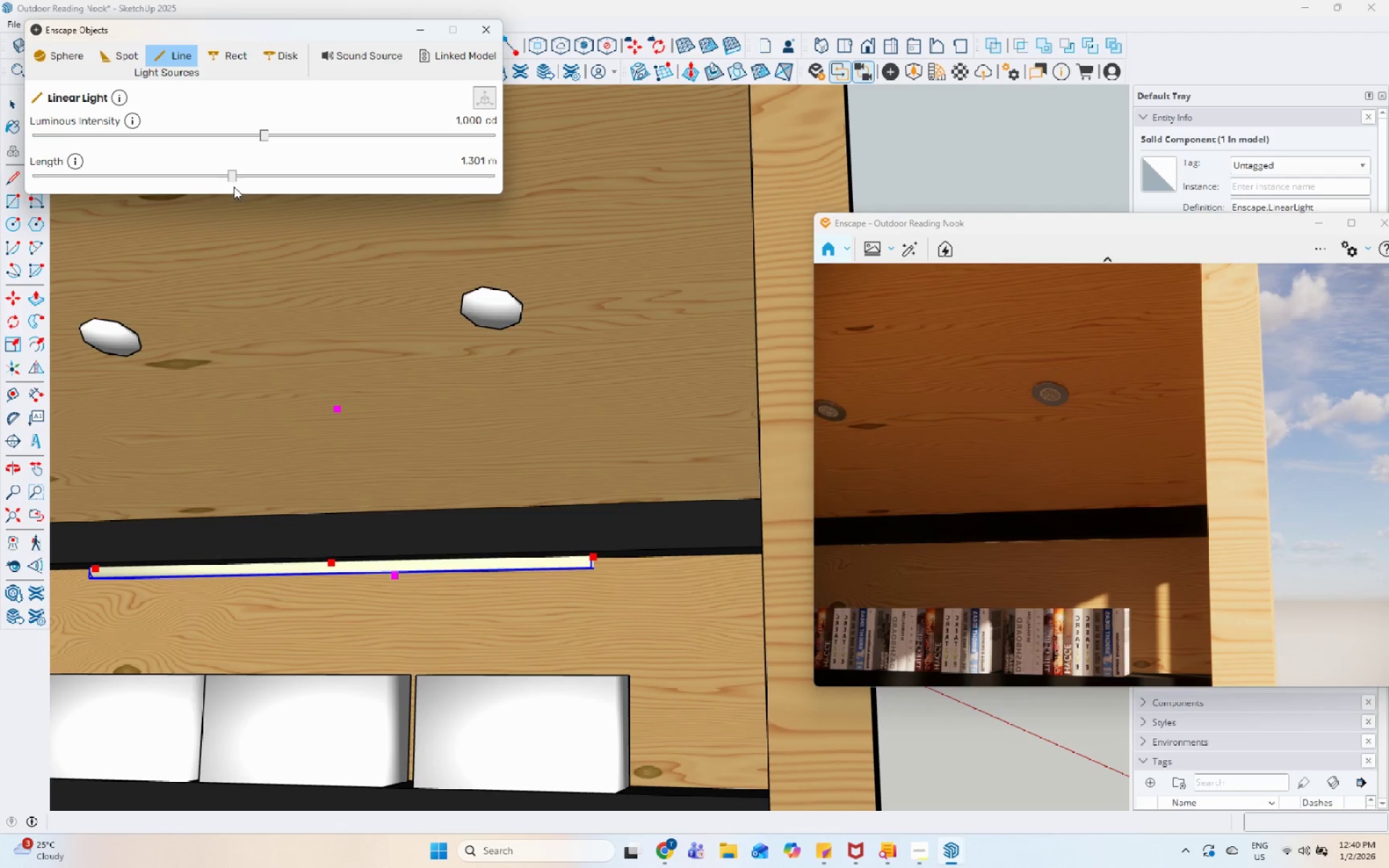 
left_click_drag(start_coordinate=[235, 176], to_coordinate=[381, 178])
 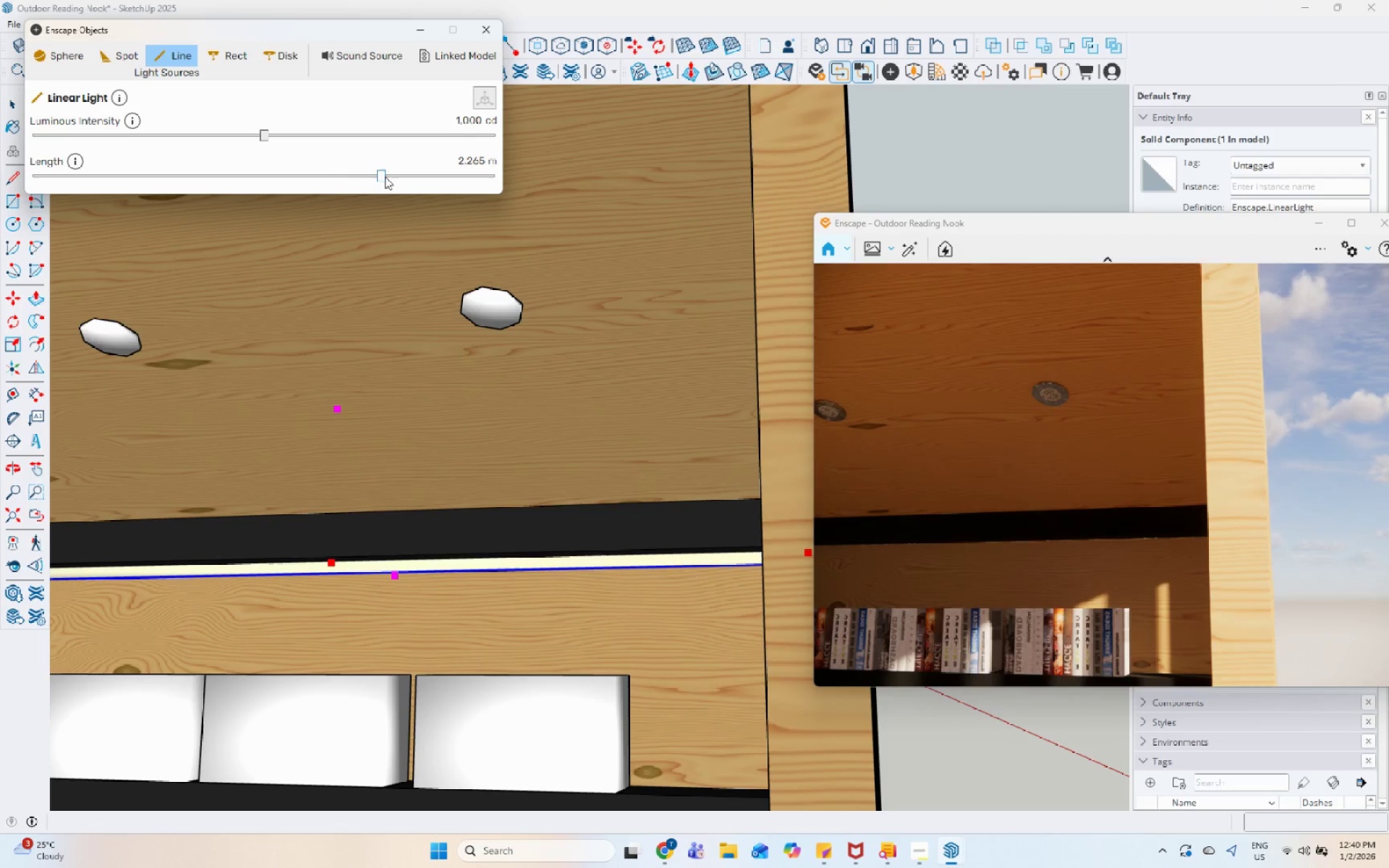 
left_click_drag(start_coordinate=[383, 176], to_coordinate=[415, 176])
 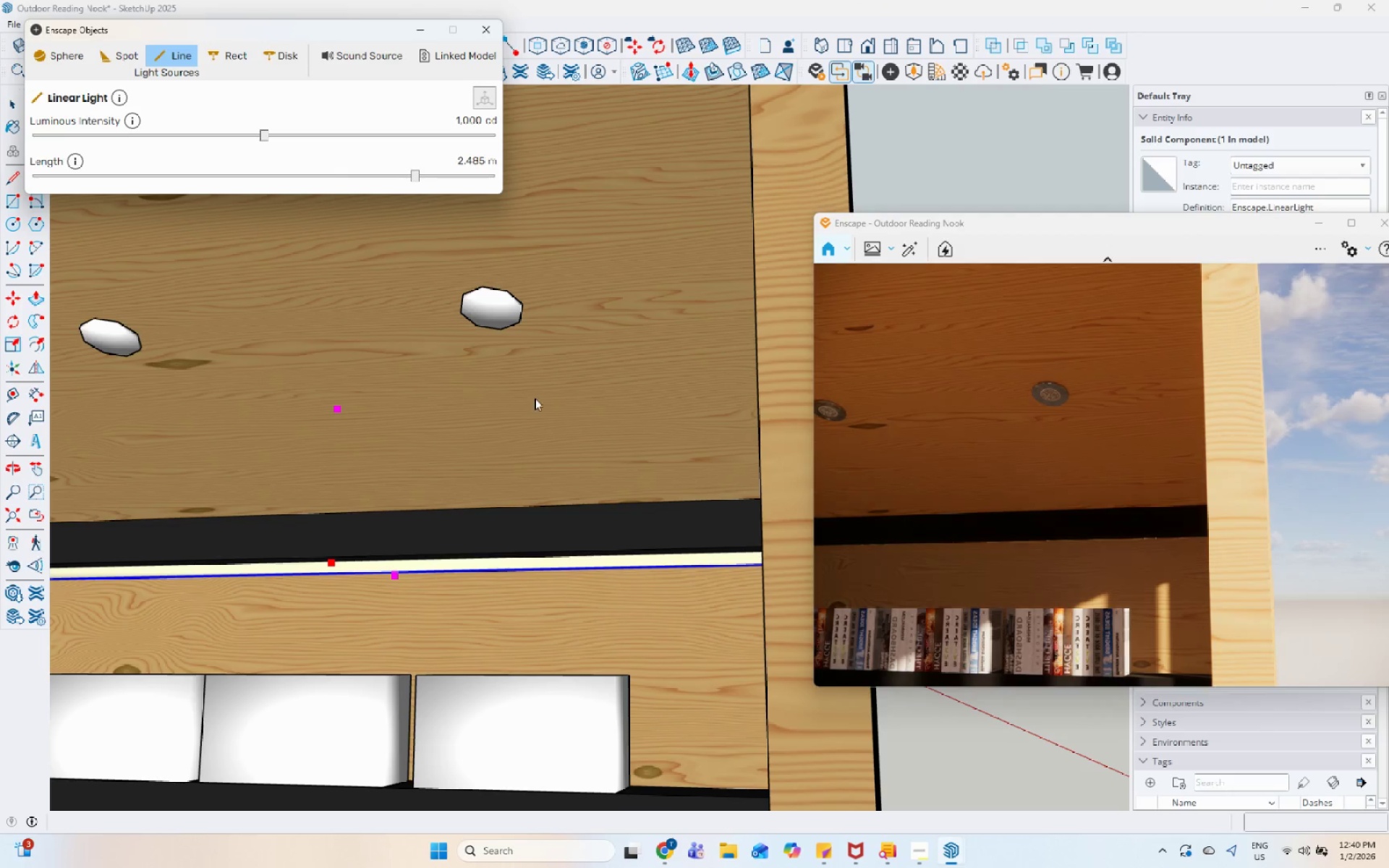 
scroll: coordinate [456, 432], scroll_direction: down, amount: 3.0
 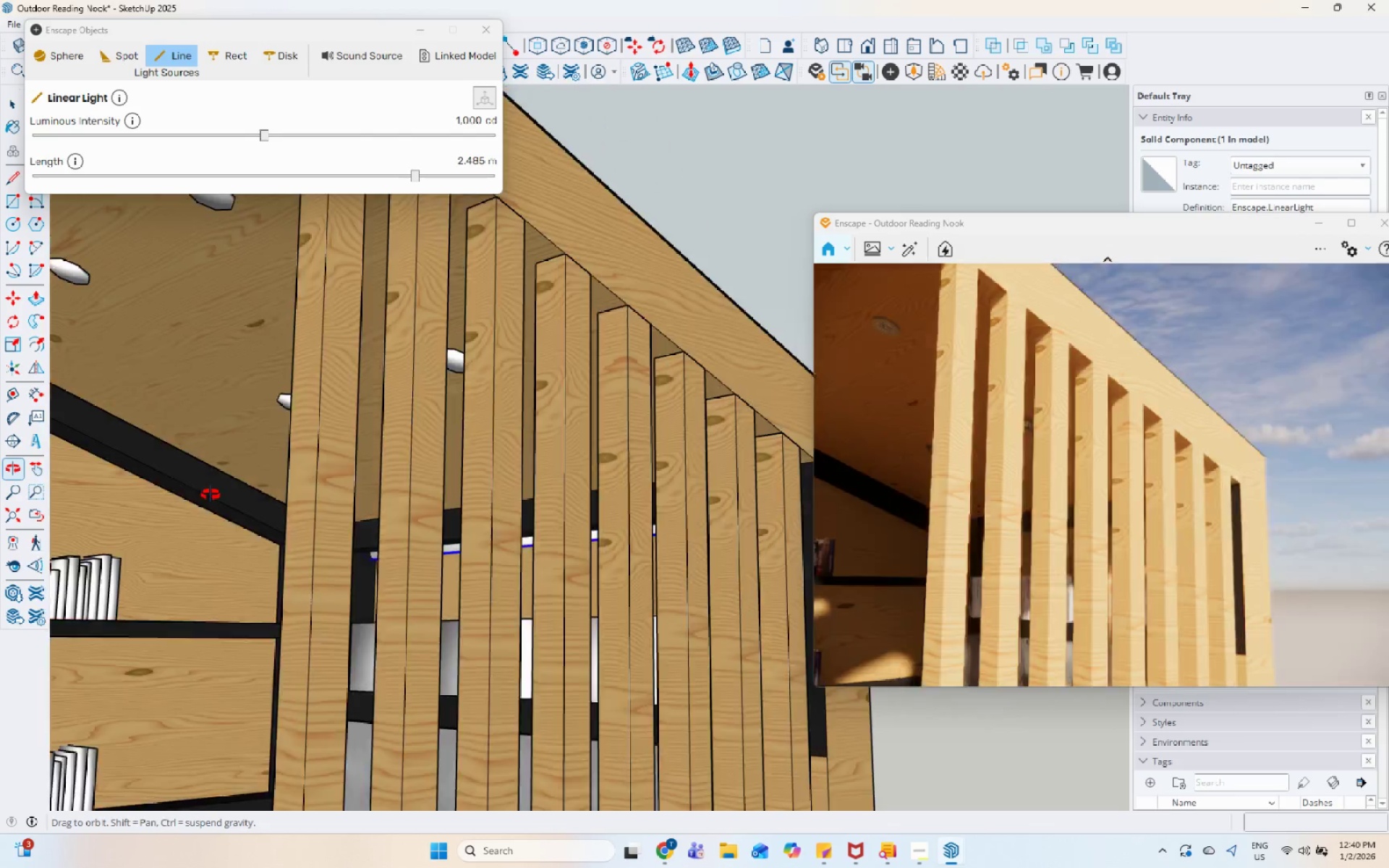 
scroll: coordinate [442, 589], scroll_direction: up, amount: 5.0
 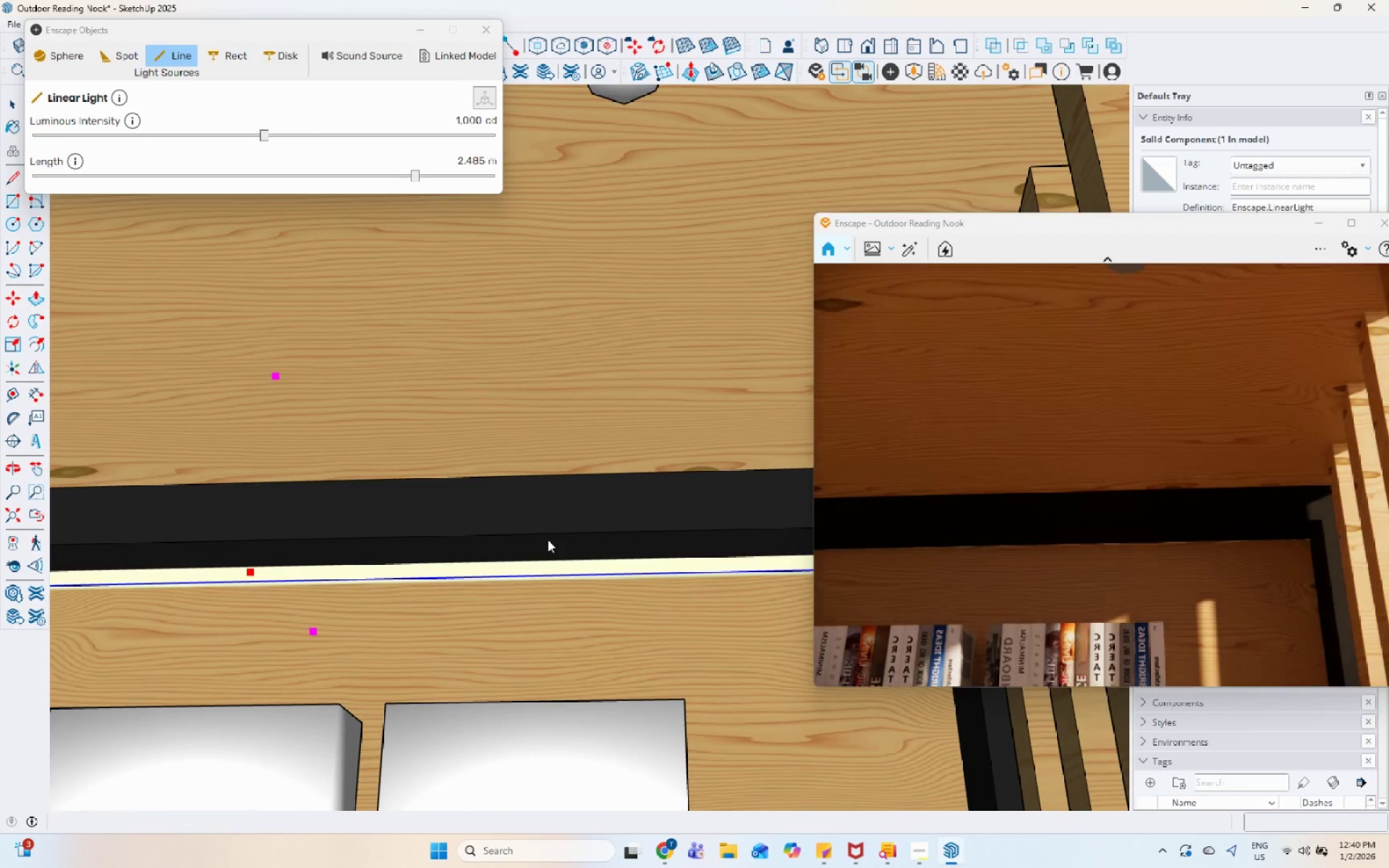 
key(M)
 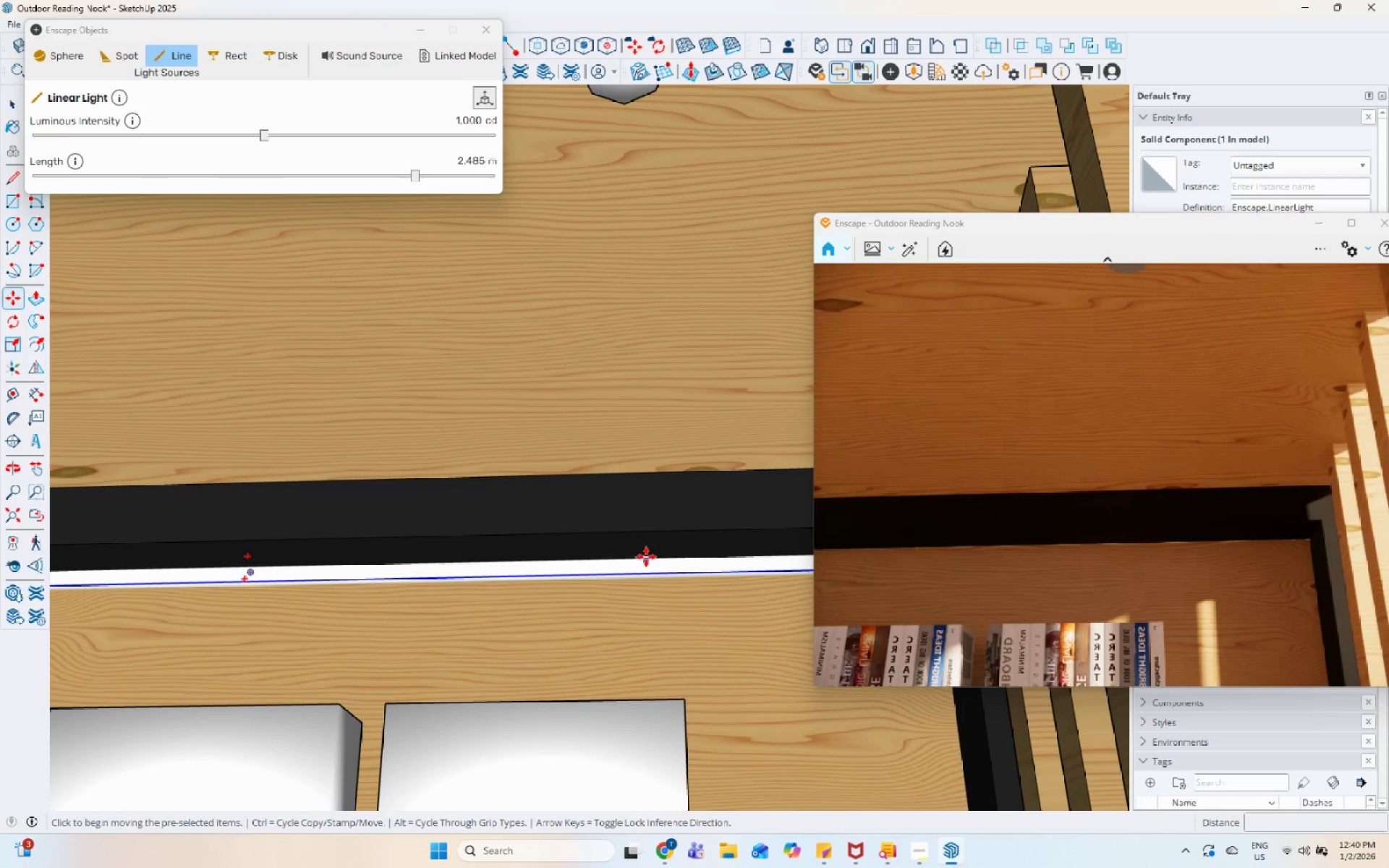 
left_click([646, 558])
 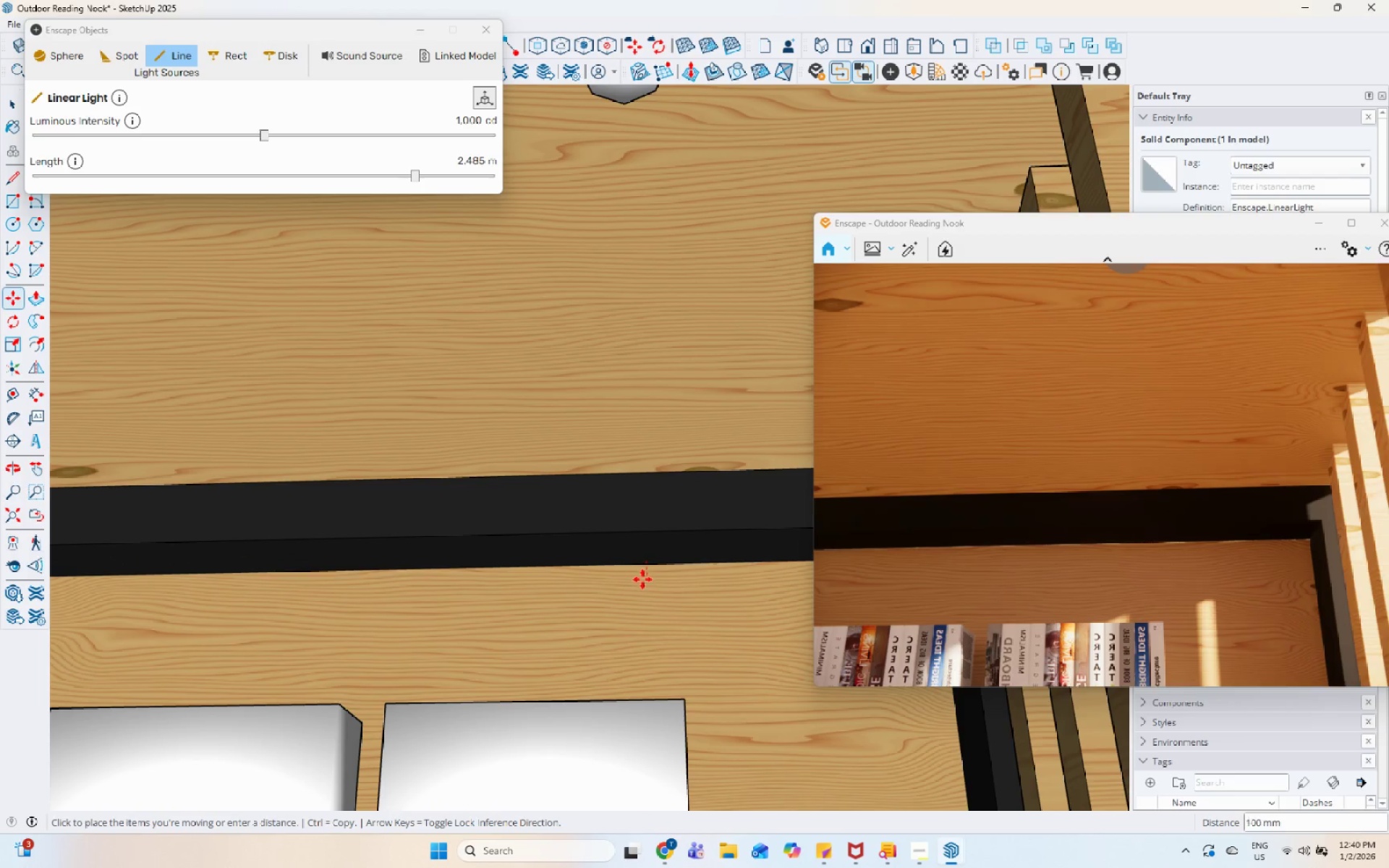 
key(Escape)
 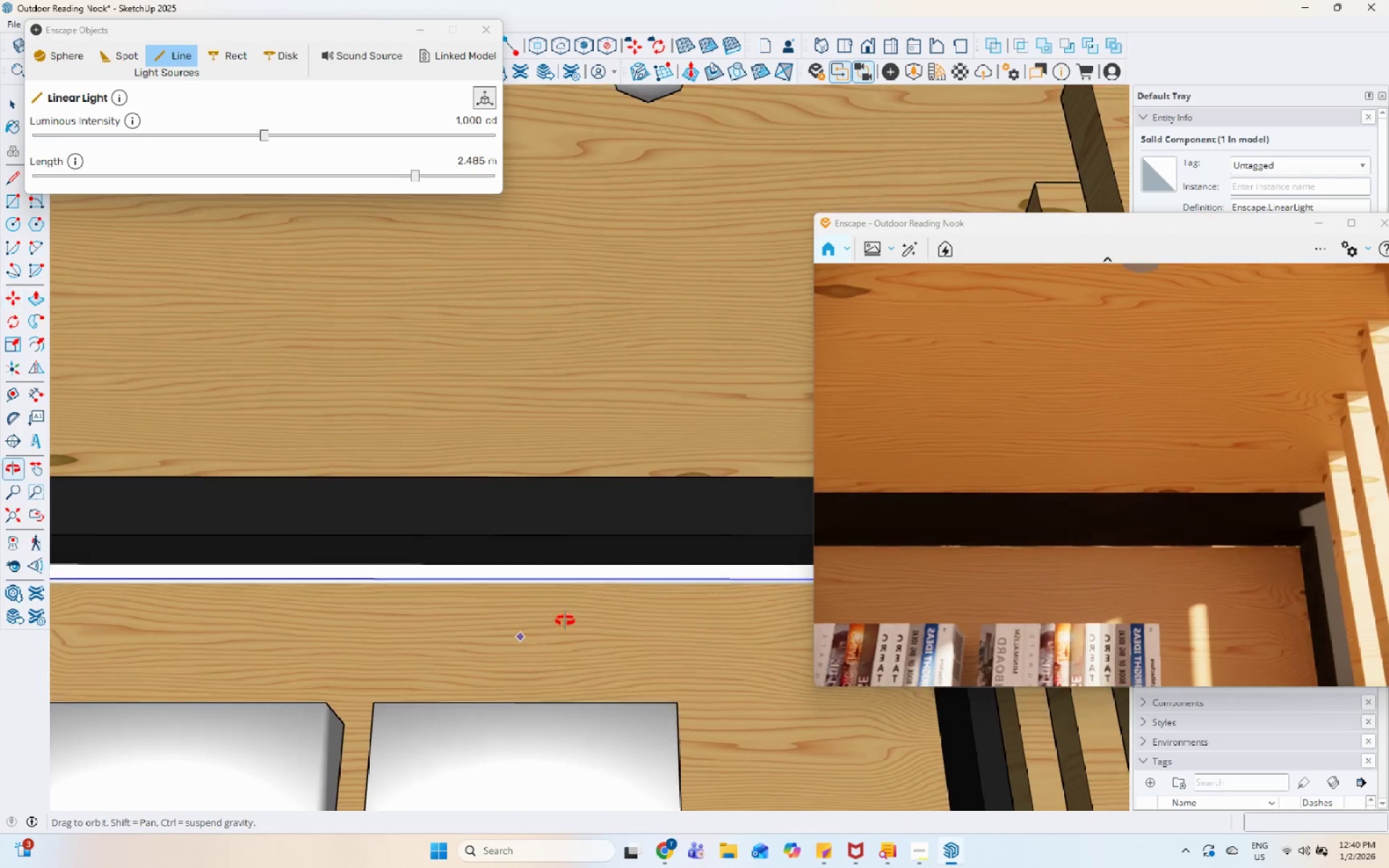 
scroll: coordinate [497, 562], scroll_direction: down, amount: 2.0
 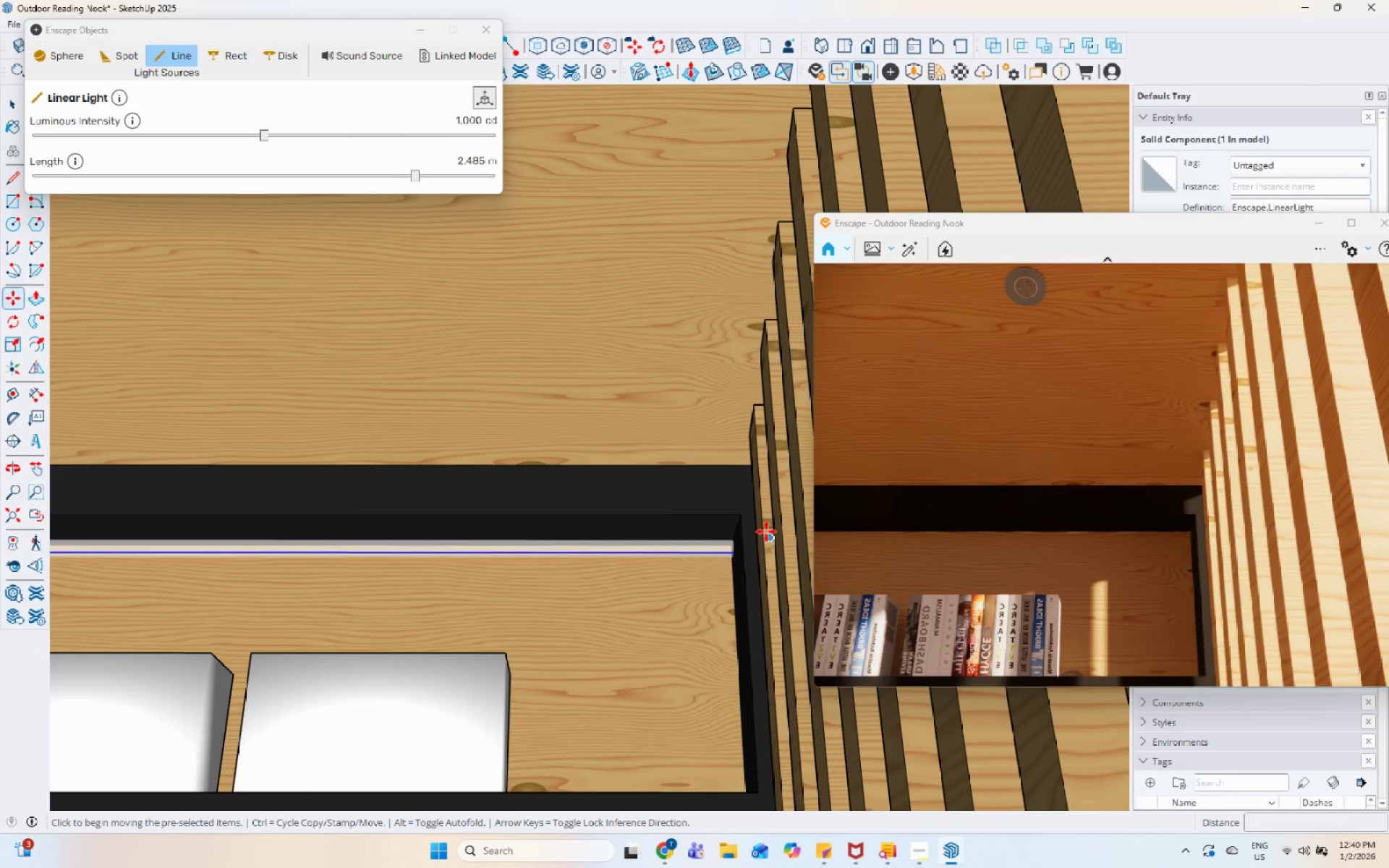 
left_click([772, 526])
 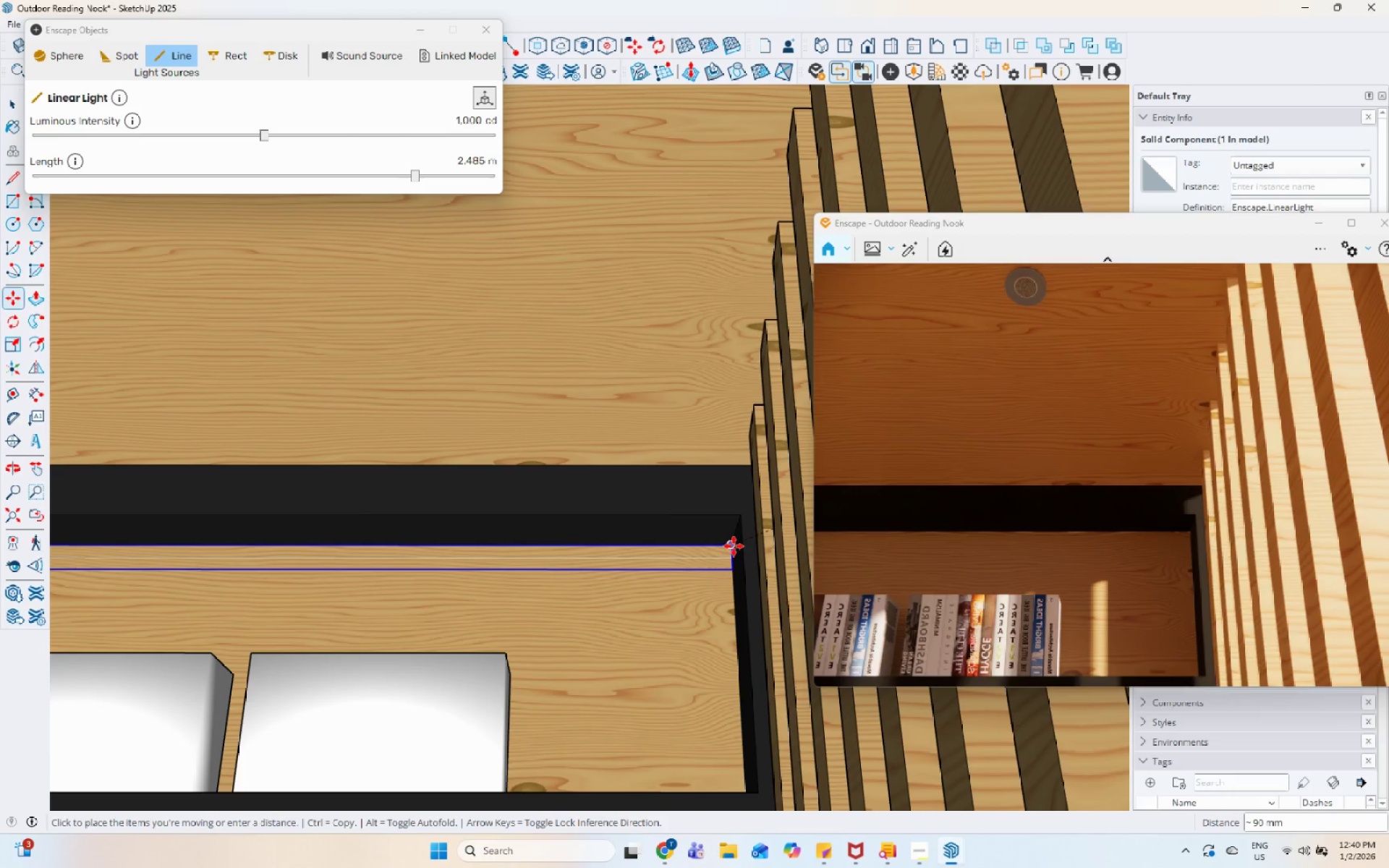 
scroll: coordinate [701, 551], scroll_direction: up, amount: 1.0
 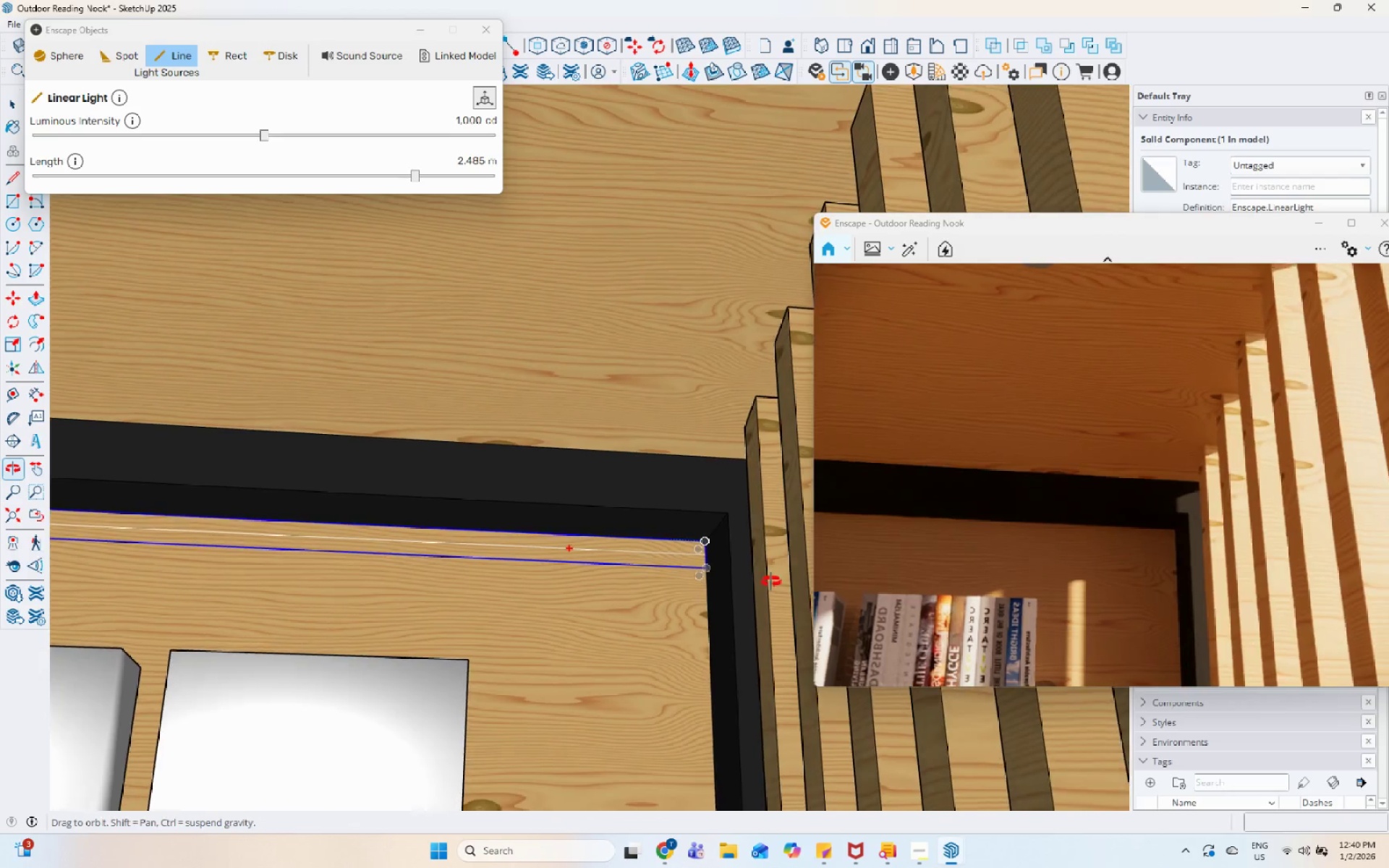 
left_click([708, 555])
 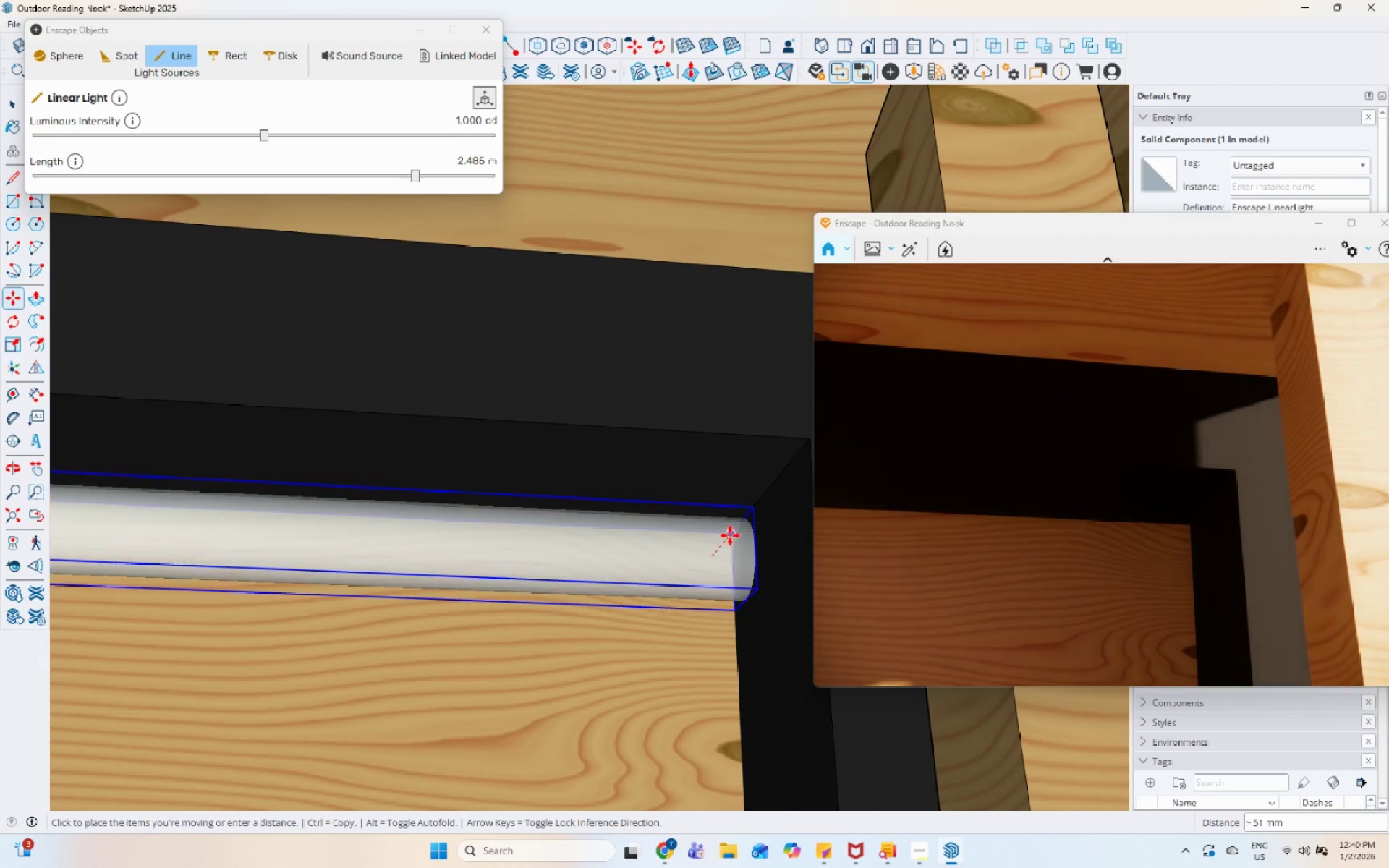 
scroll: coordinate [697, 552], scroll_direction: up, amount: 10.0
 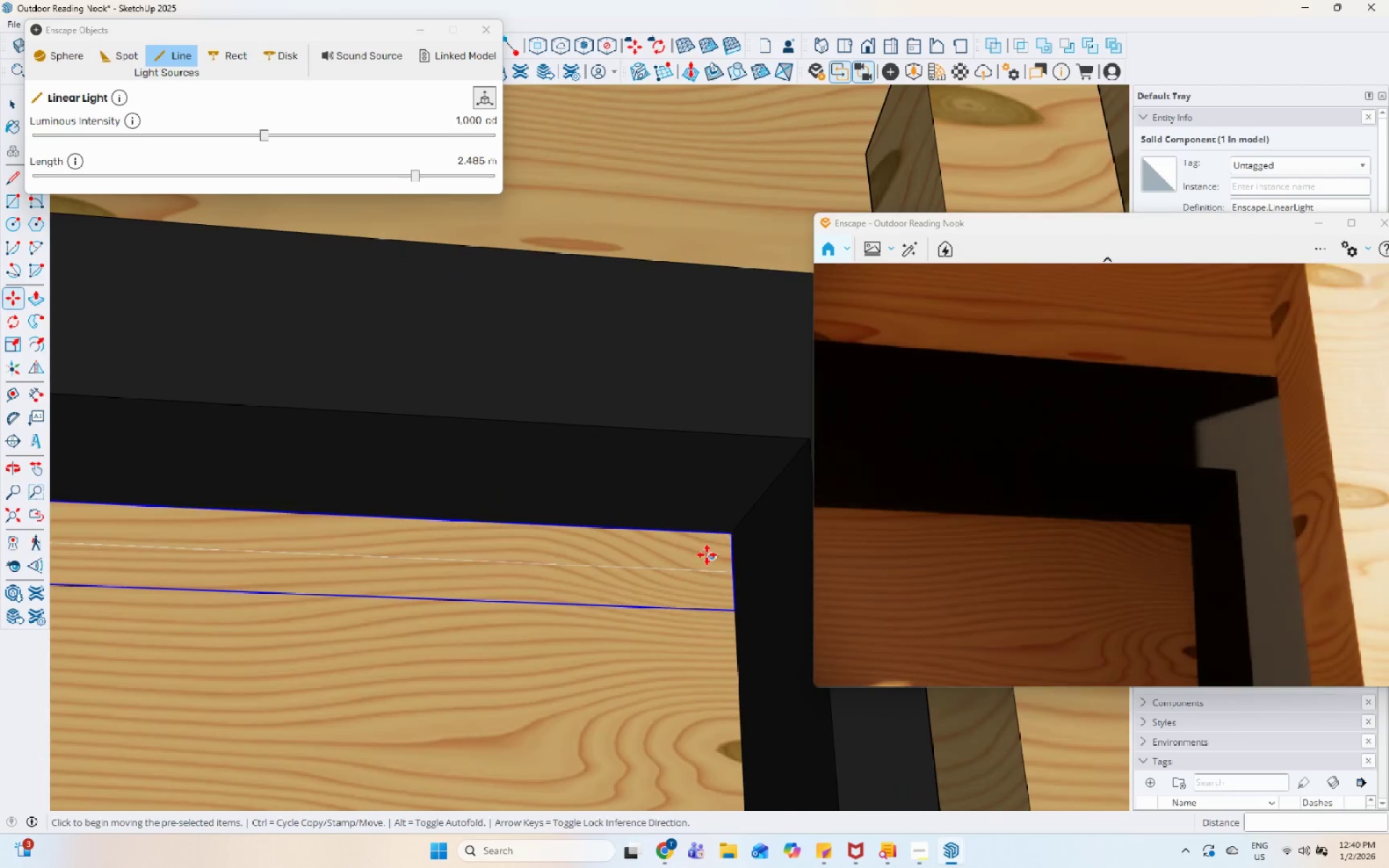 
left_click([734, 532])
 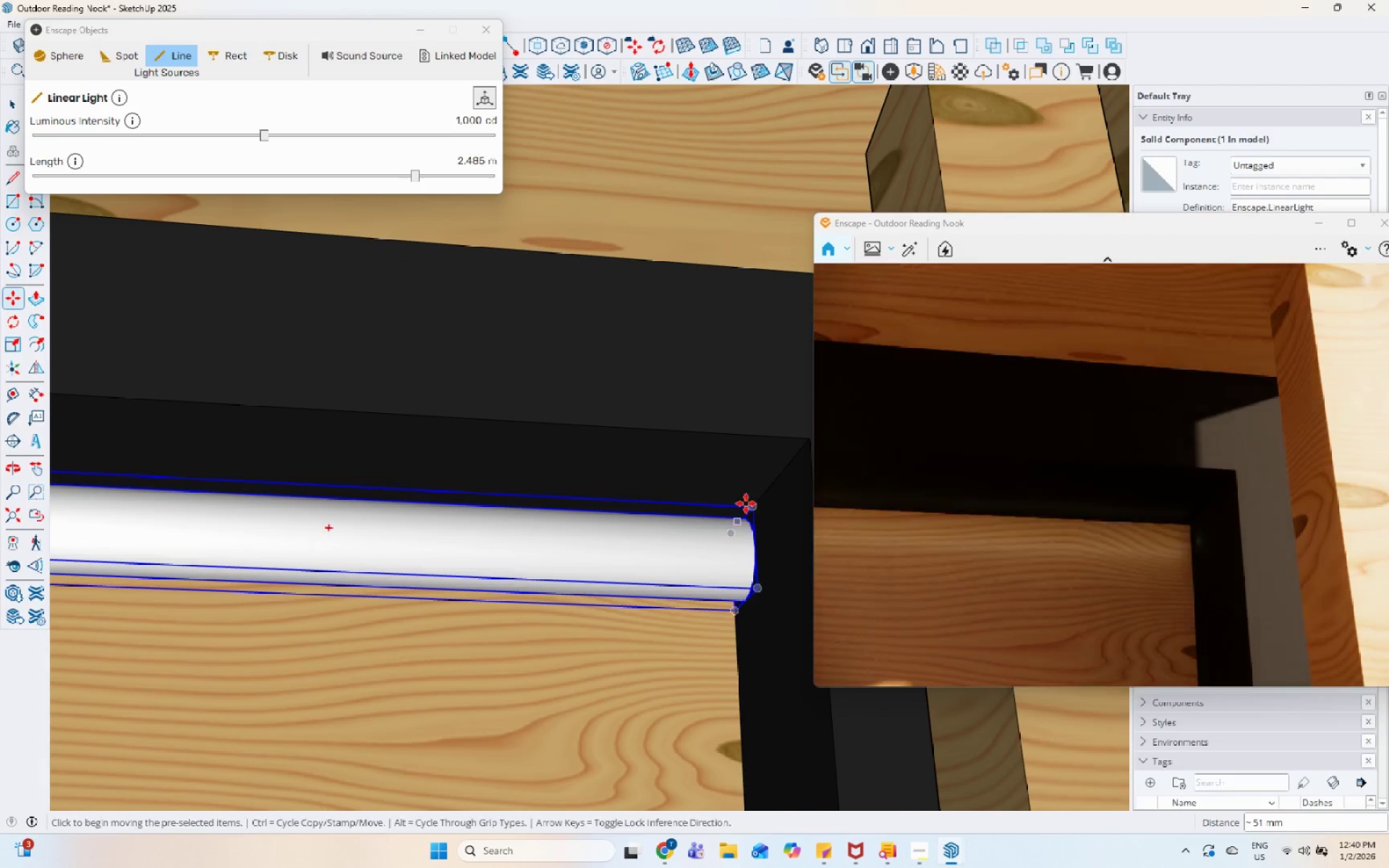 
scroll: coordinate [752, 488], scroll_direction: down, amount: 6.0
 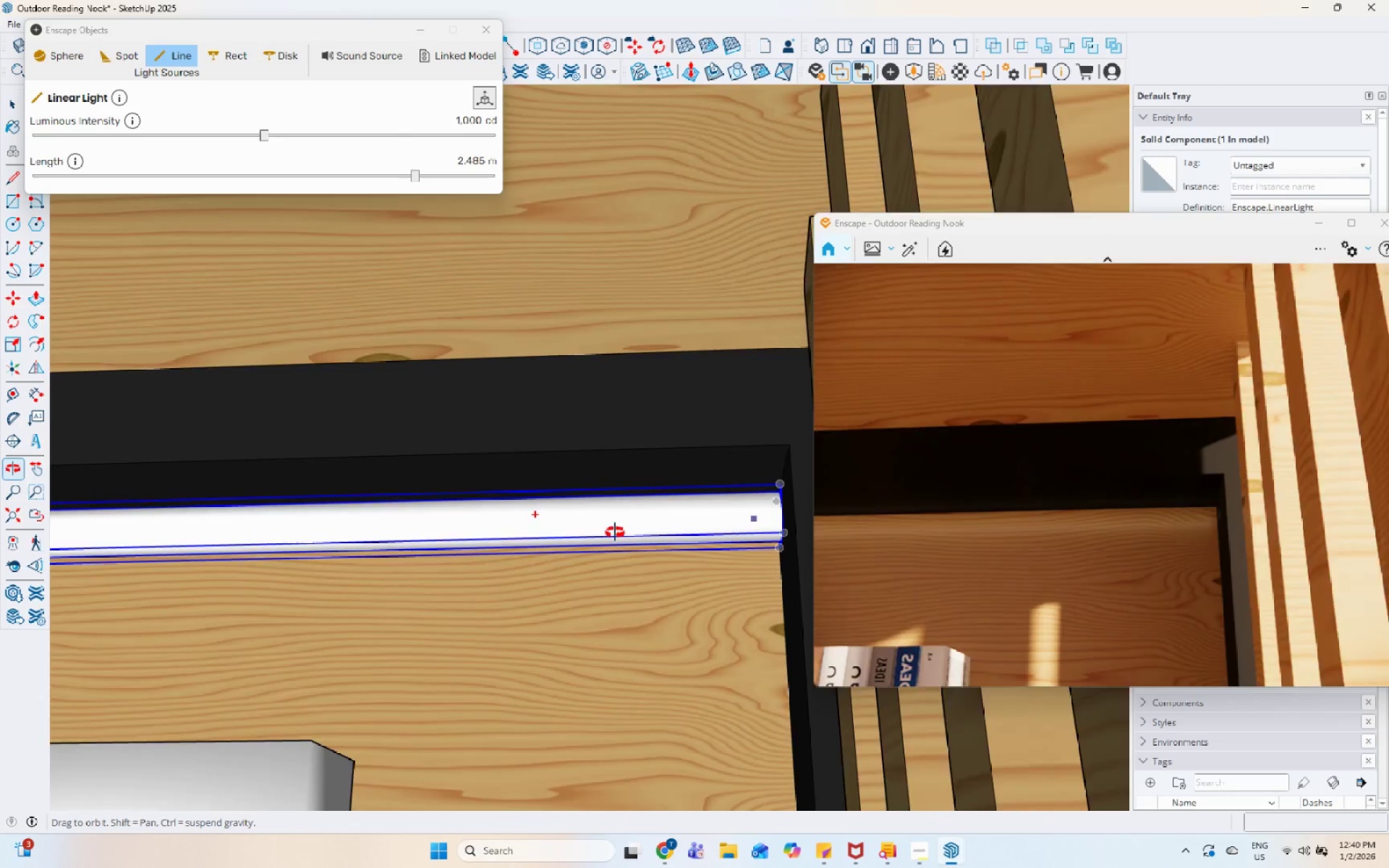 
wait(6.72)
 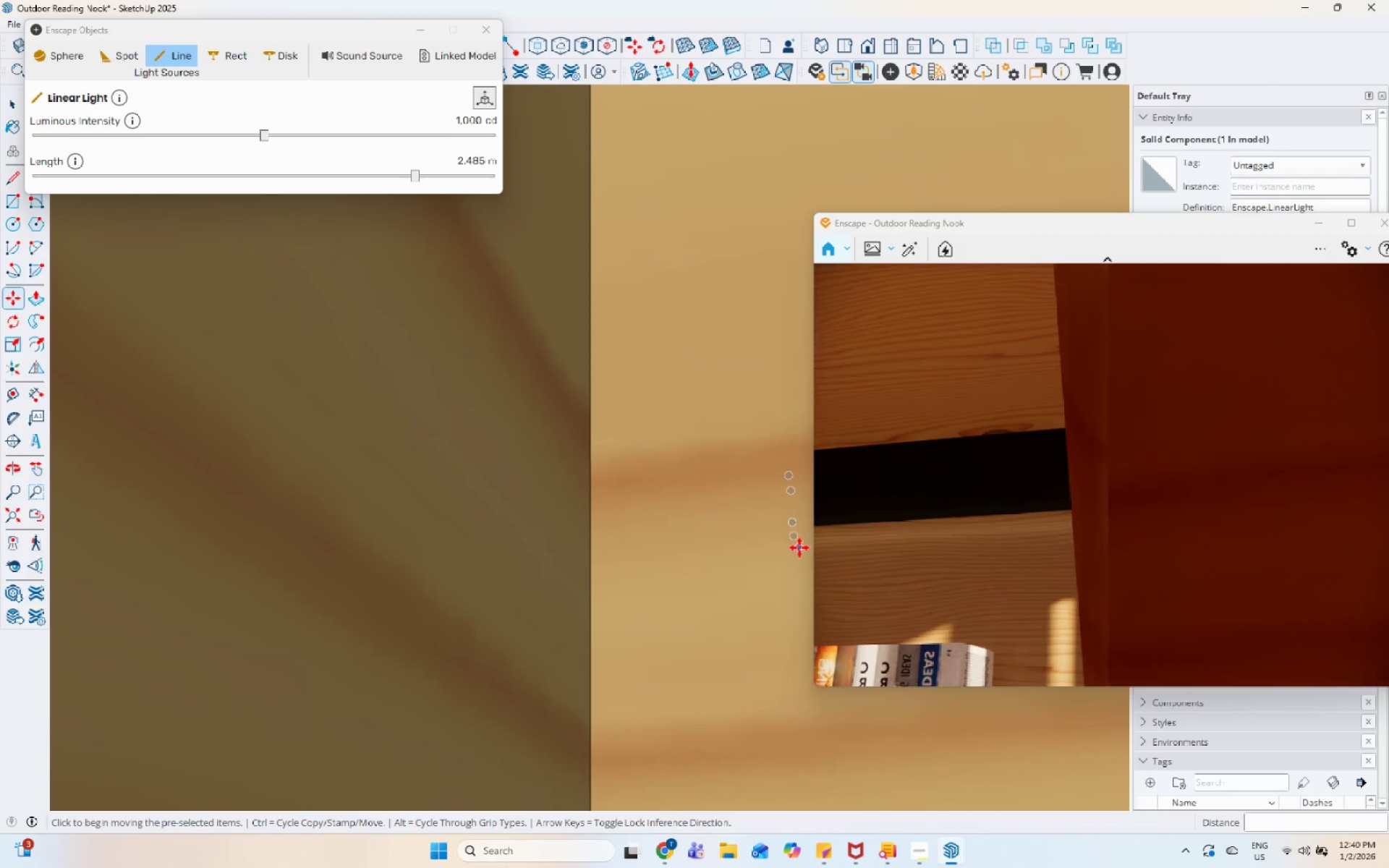 
key(Space)
 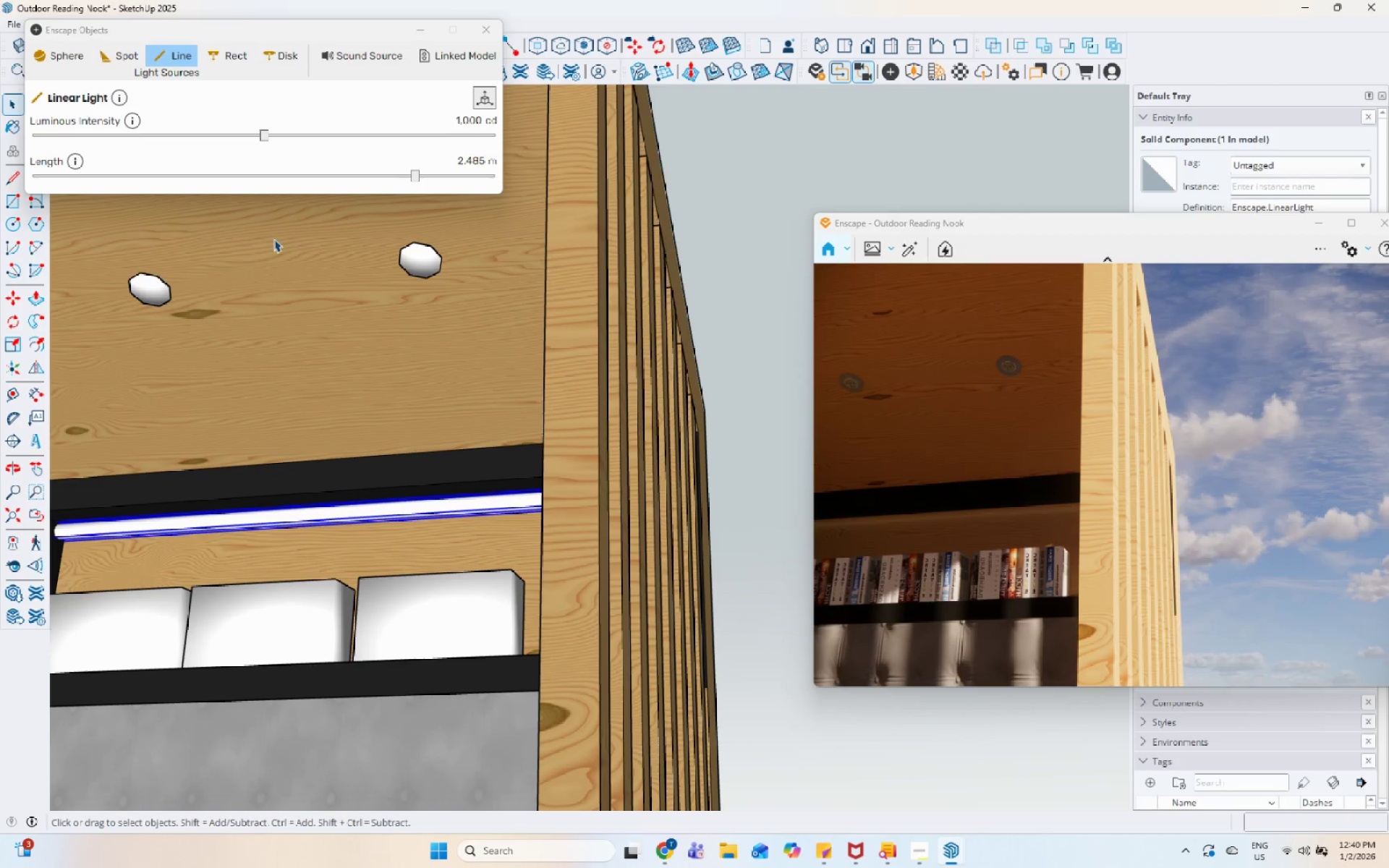 
scroll: coordinate [390, 507], scroll_direction: down, amount: 171.0
 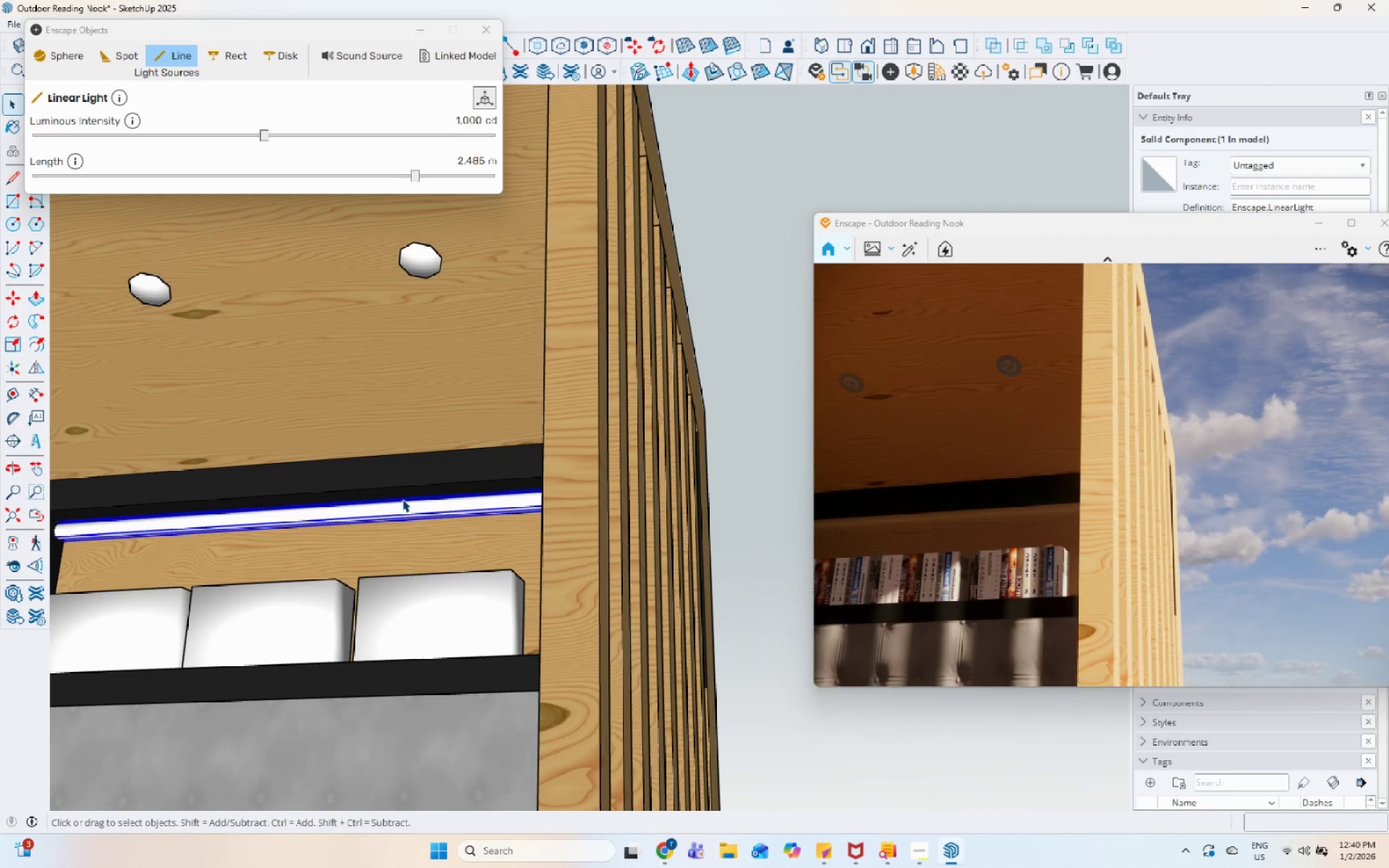 
left_click_drag(start_coordinate=[1029, 222], to_coordinate=[715, 111])
 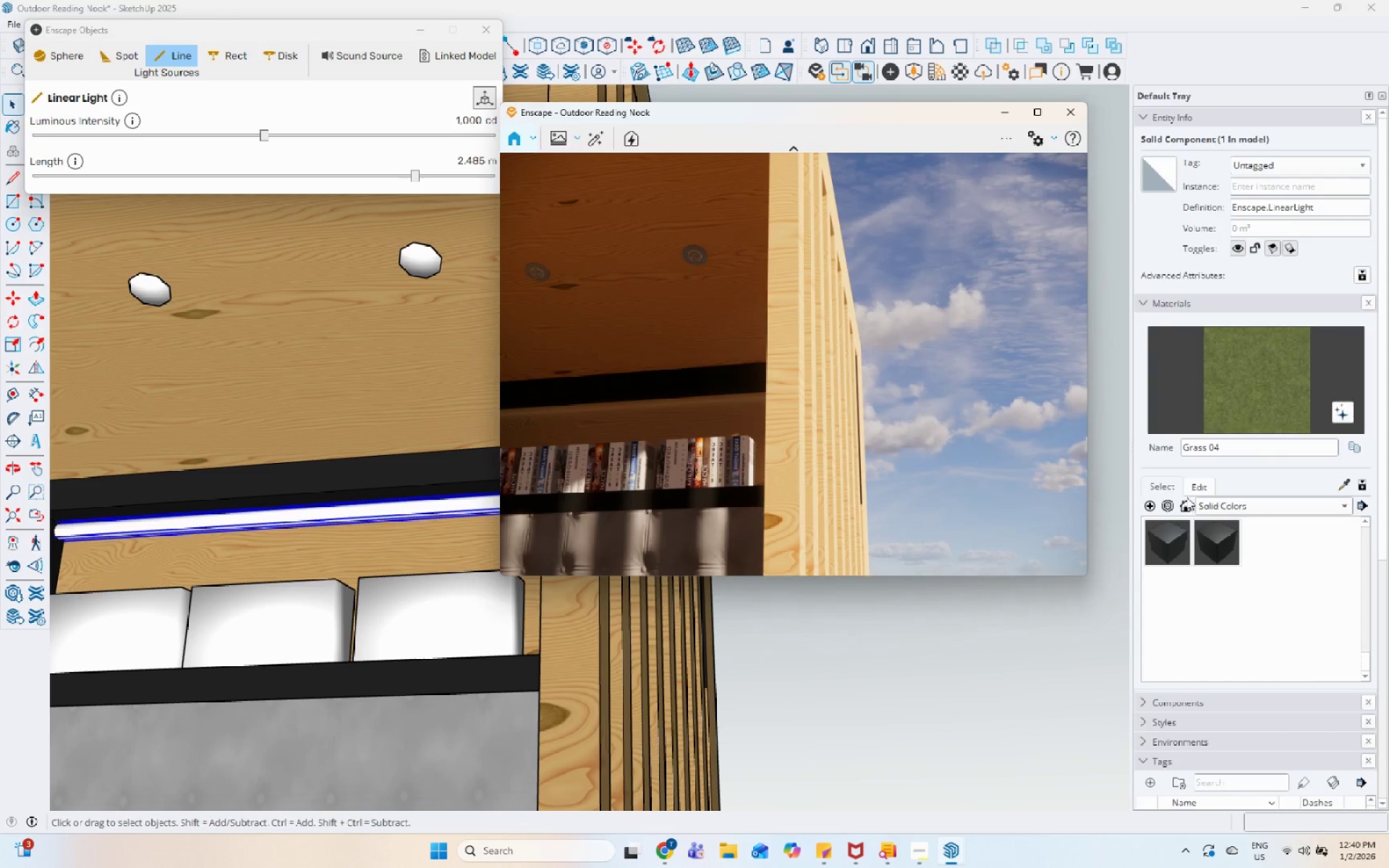 
left_click([1202, 488])
 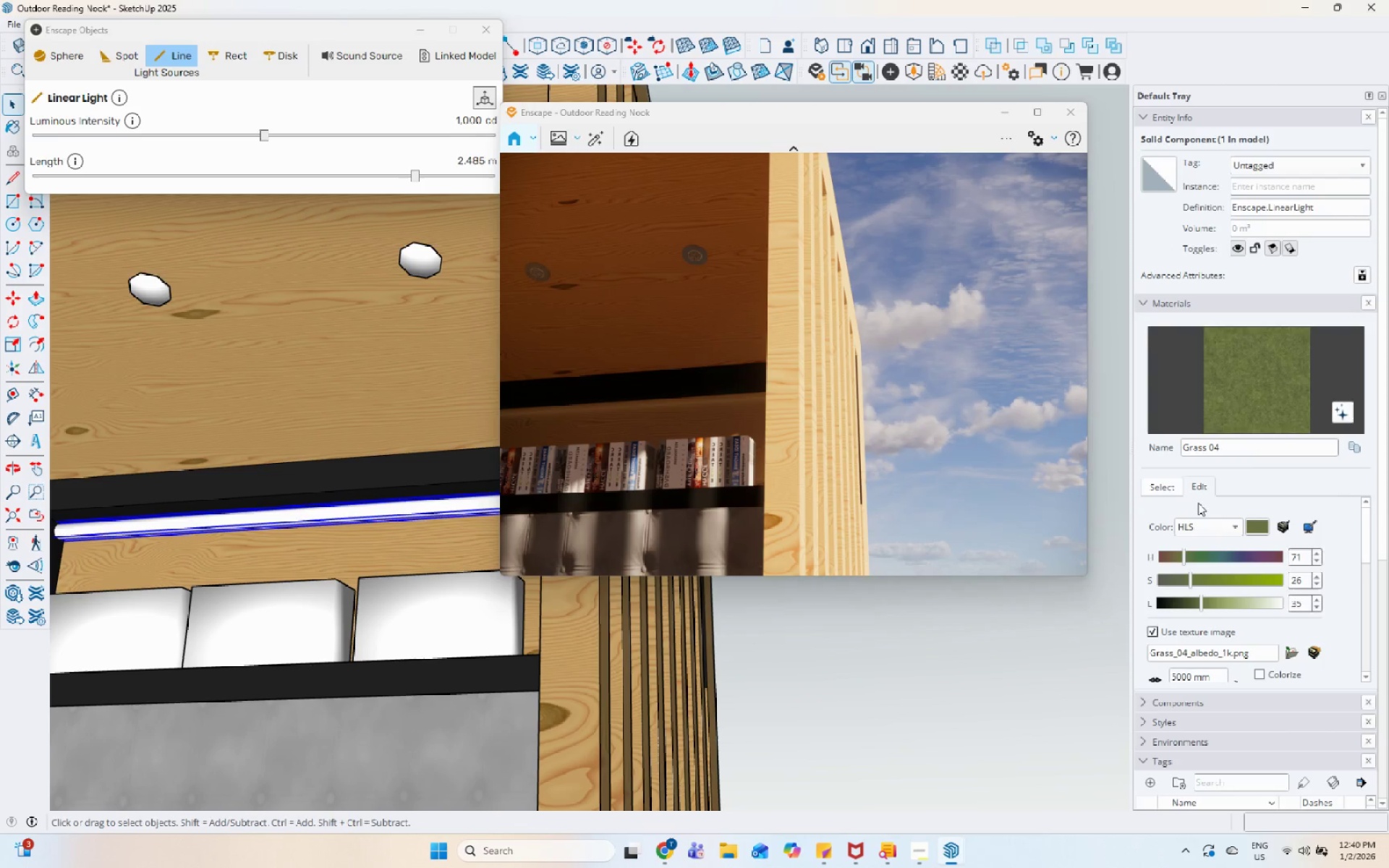 
left_click([1163, 489])
 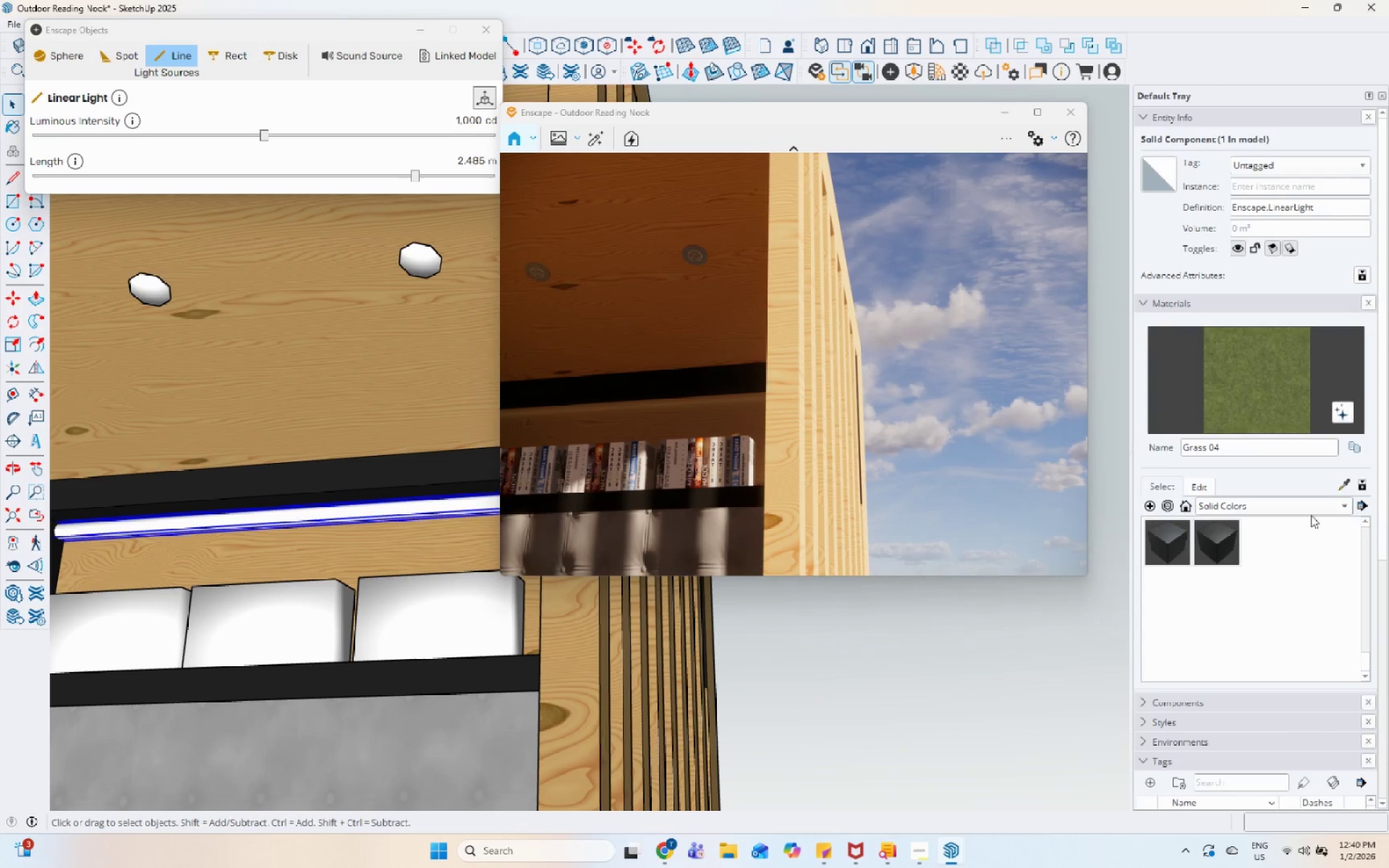 
left_click([1317, 506])
 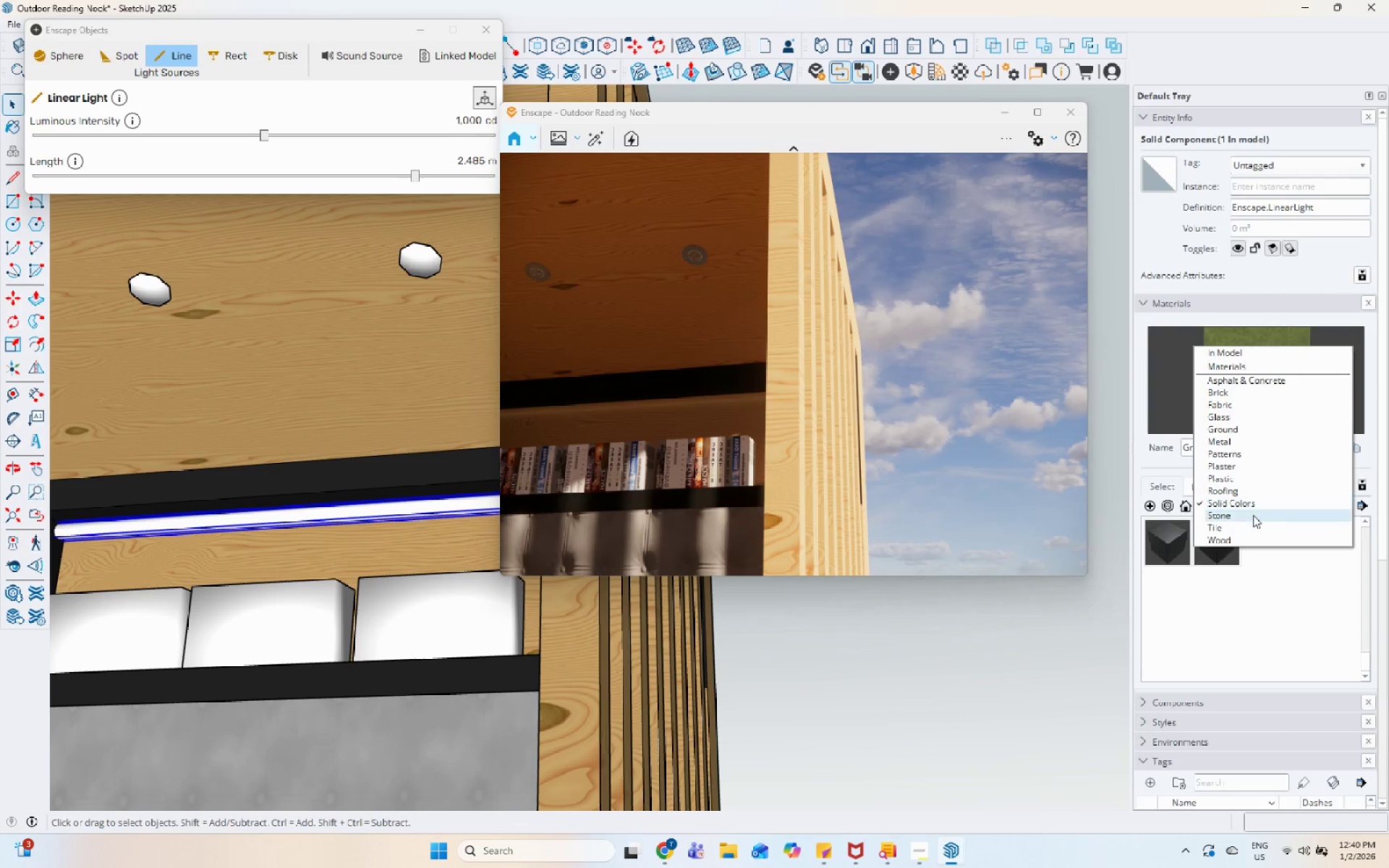 
left_click([1257, 505])
 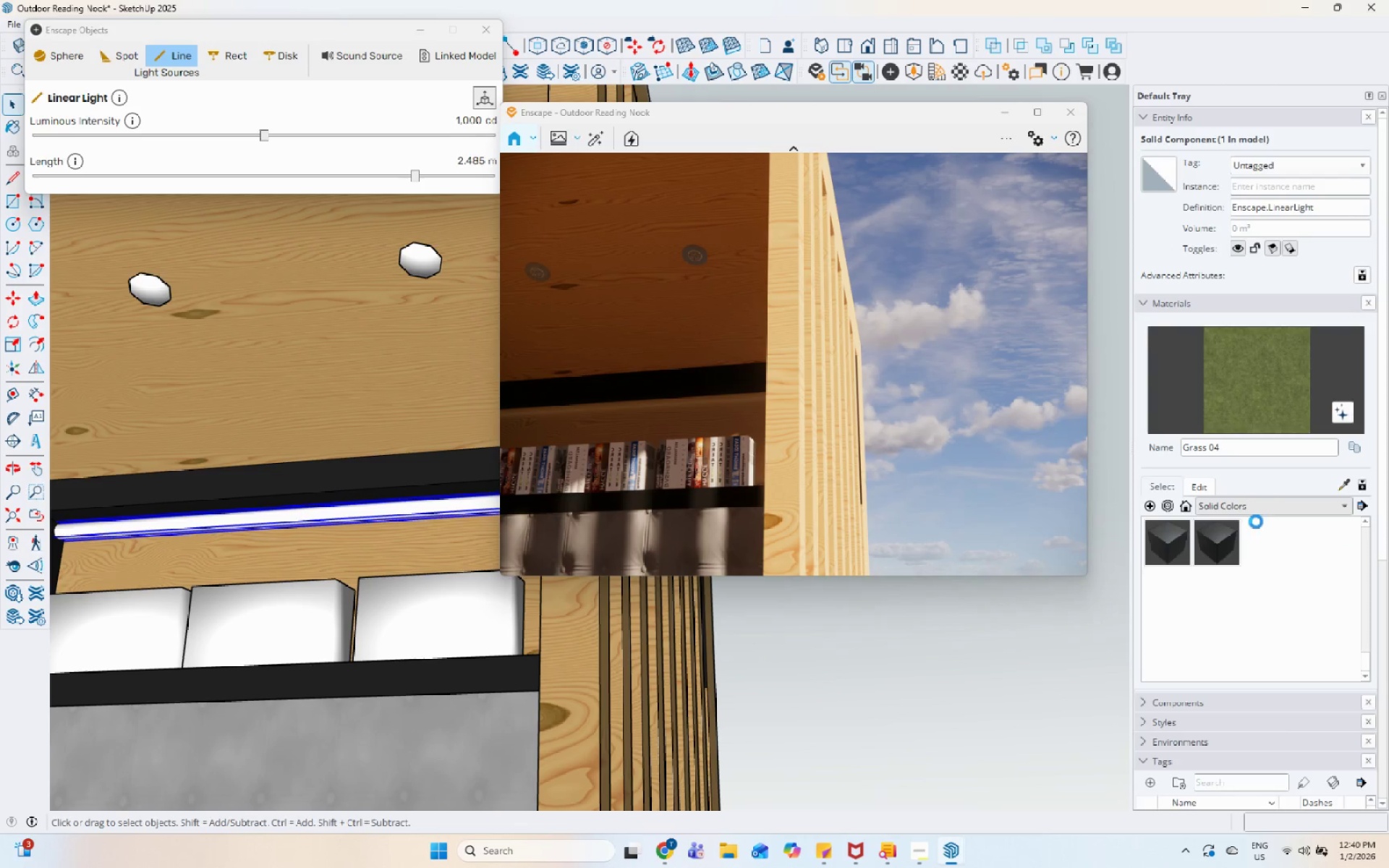 
mouse_move([1261, 563])
 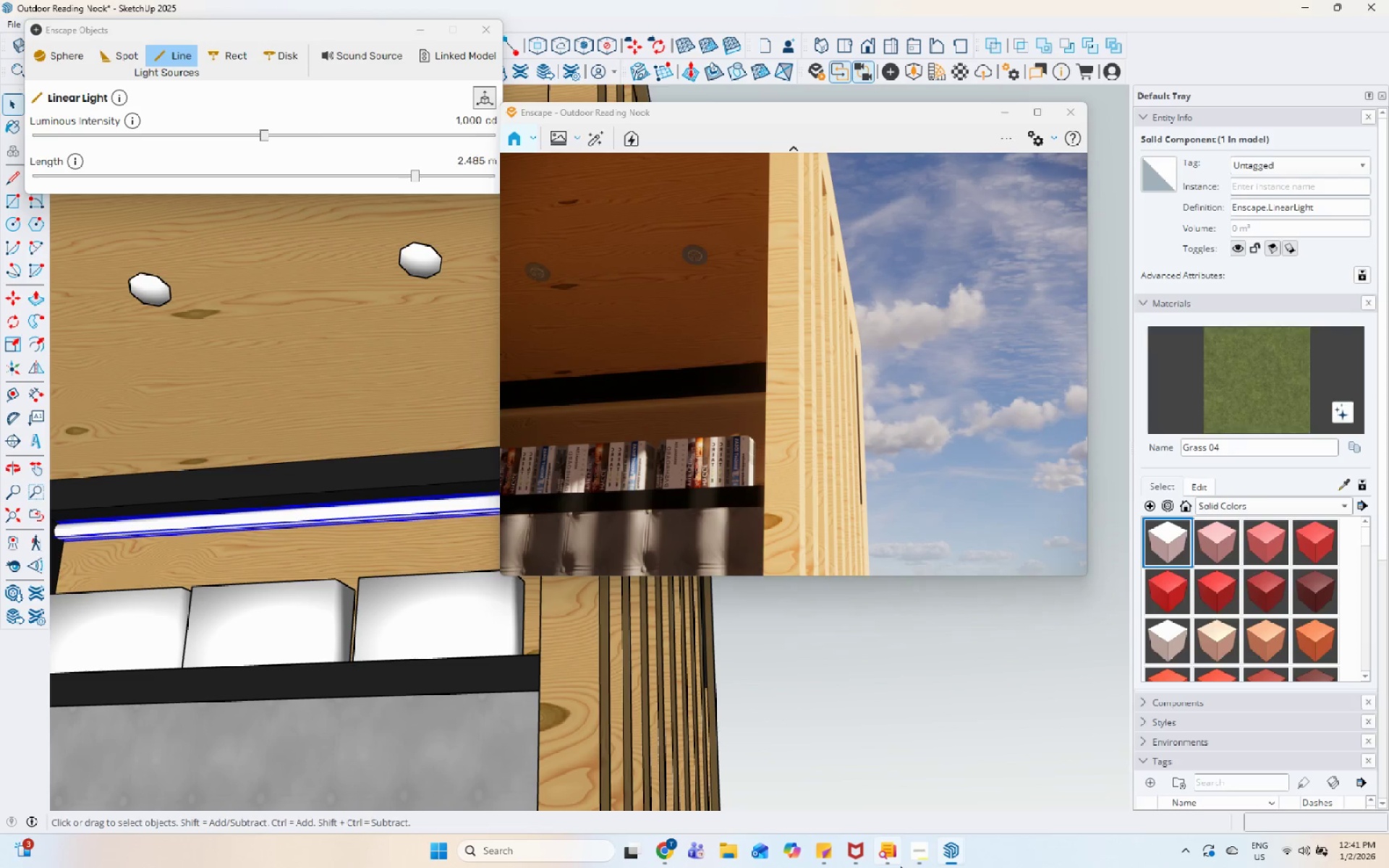 
left_click([915, 861])